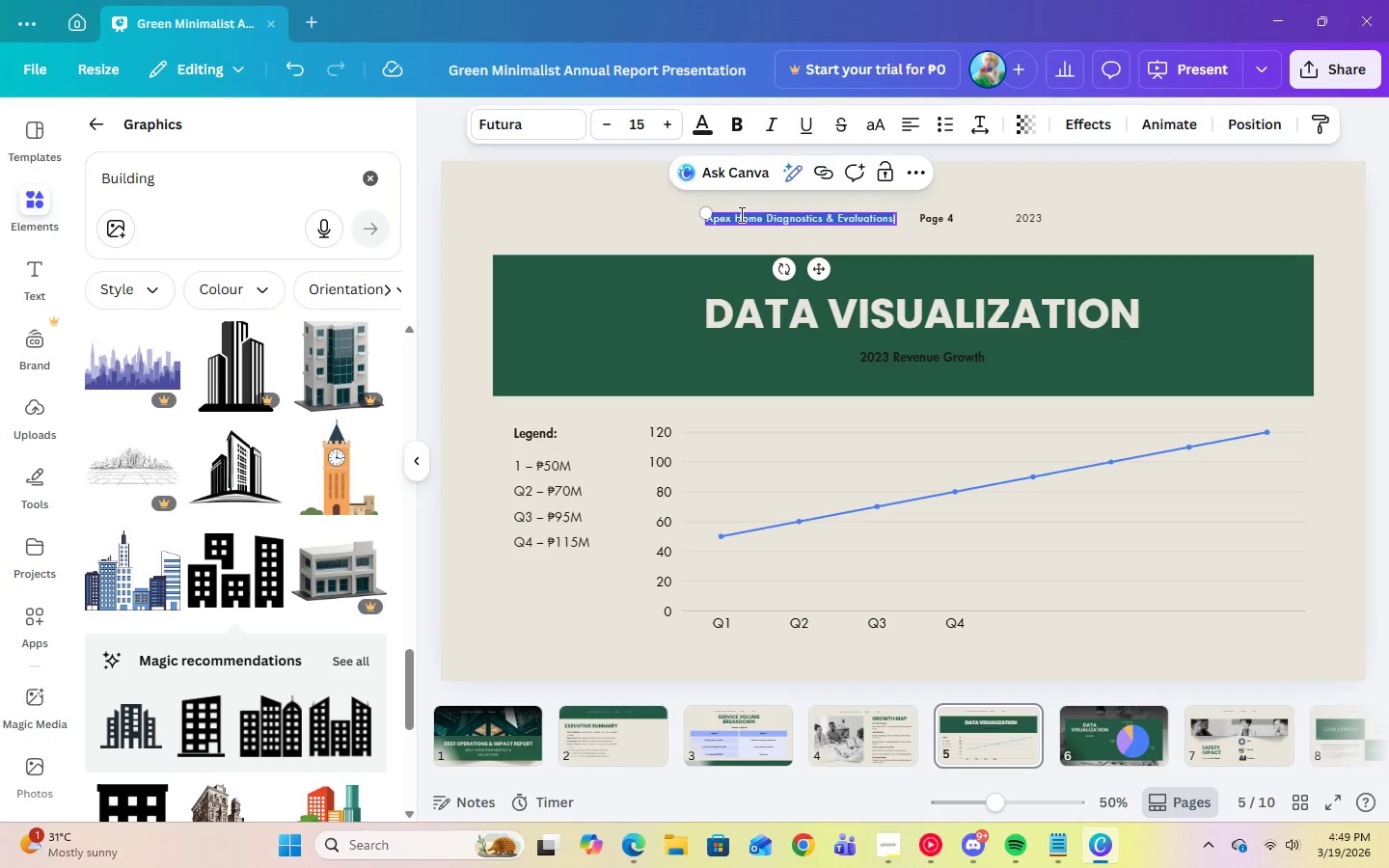 
key(Control+C)
 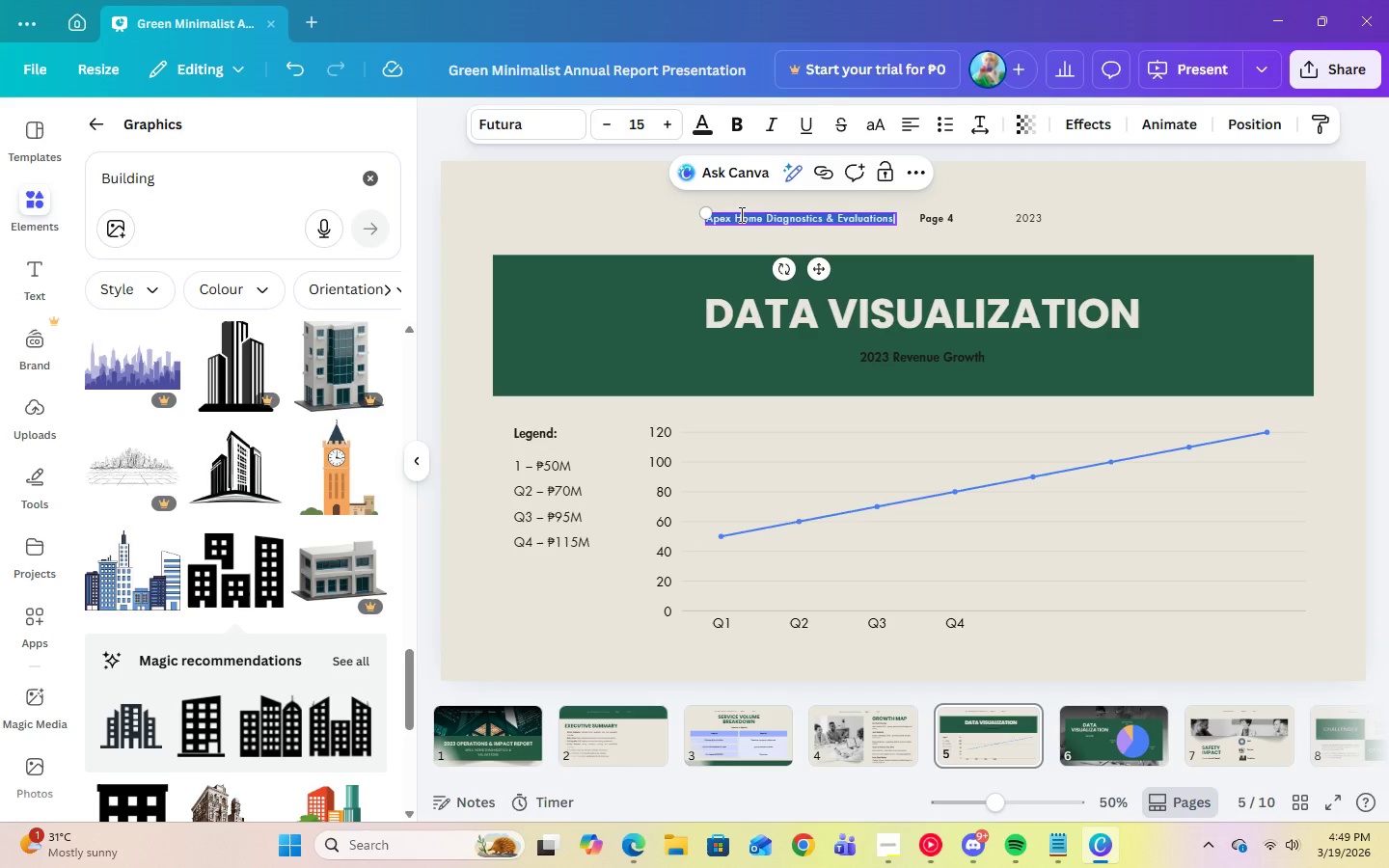 
key(Control+C)
 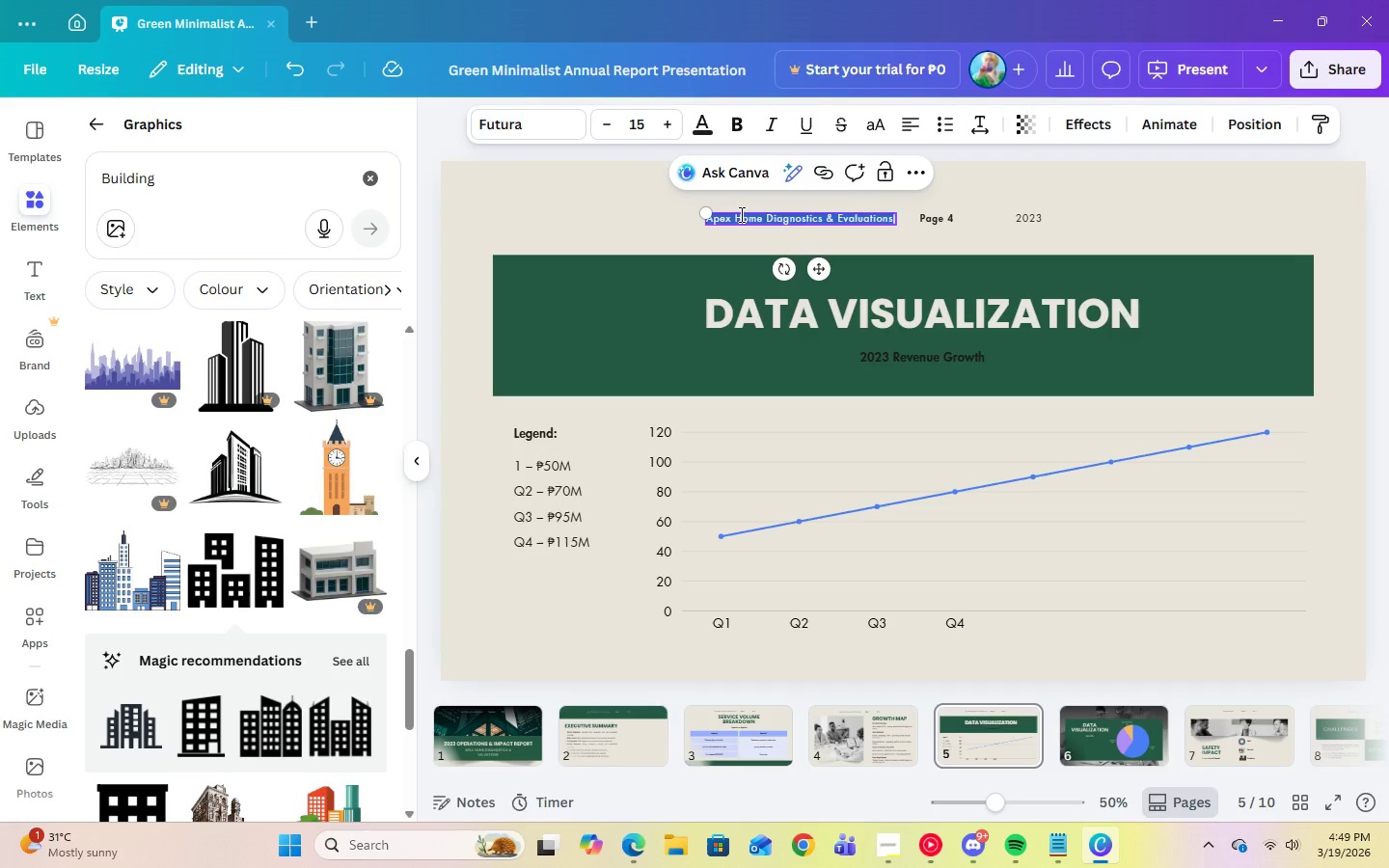 
key(Control+C)
 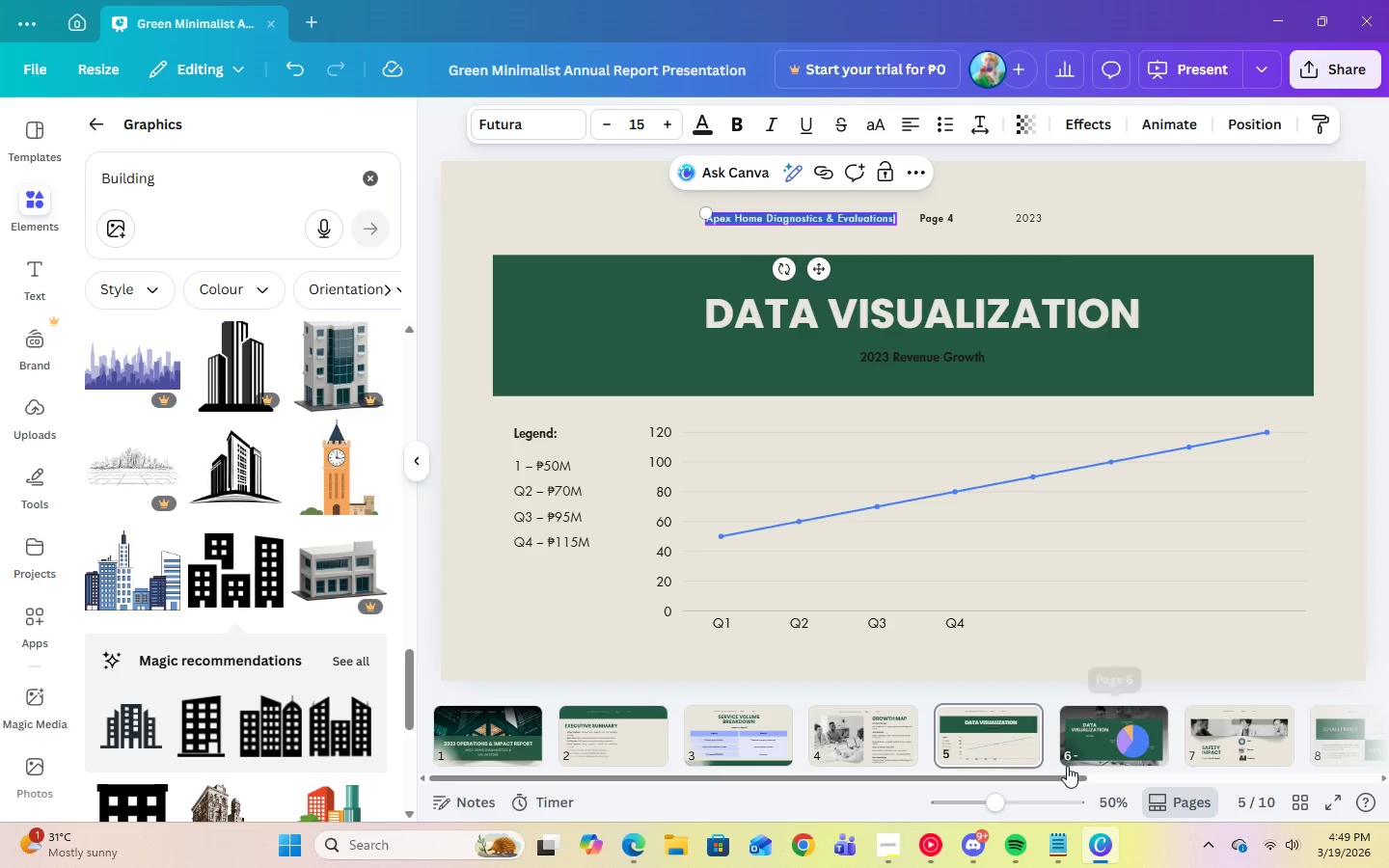 
left_click([1092, 746])
 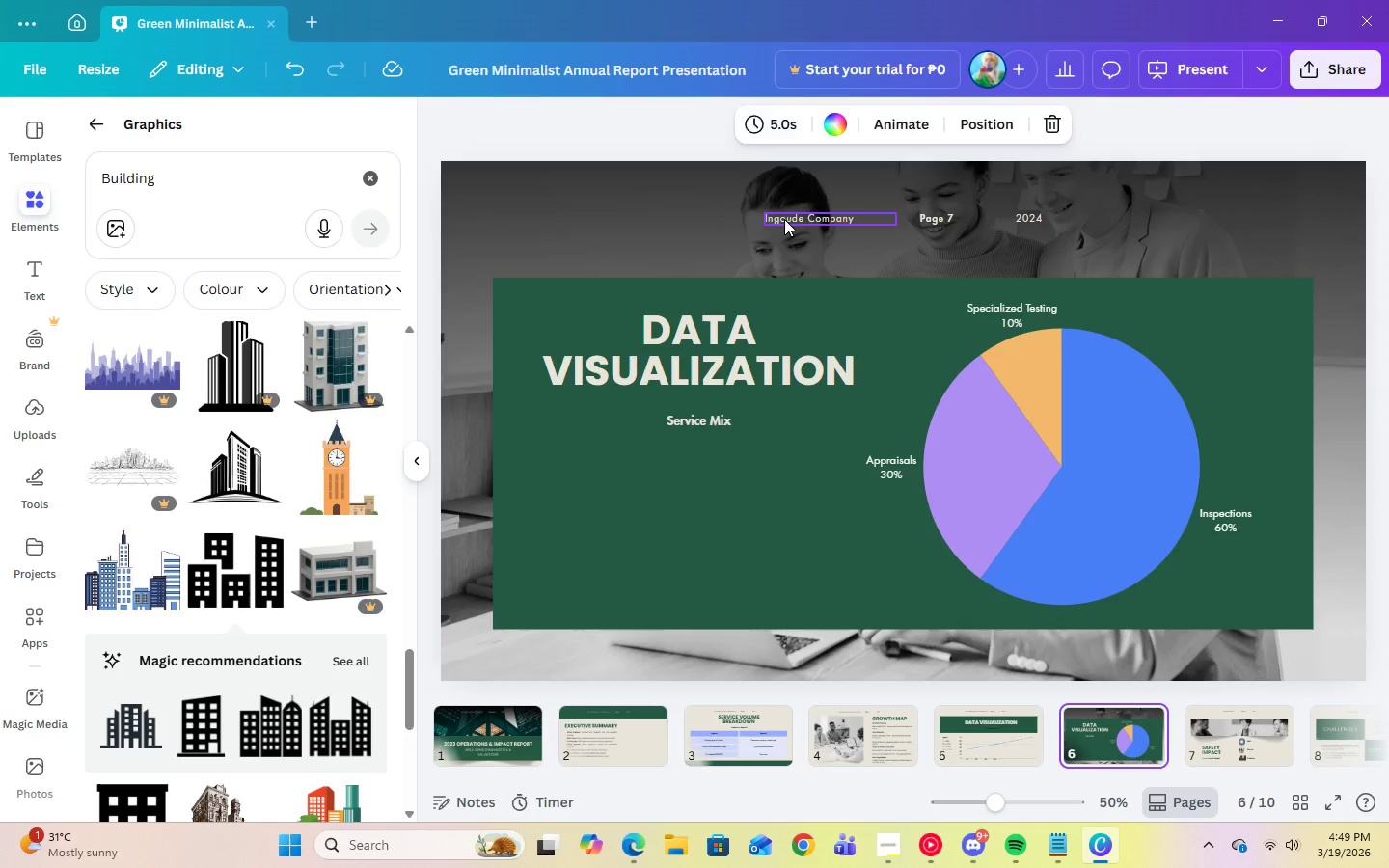 
double_click([784, 219])
 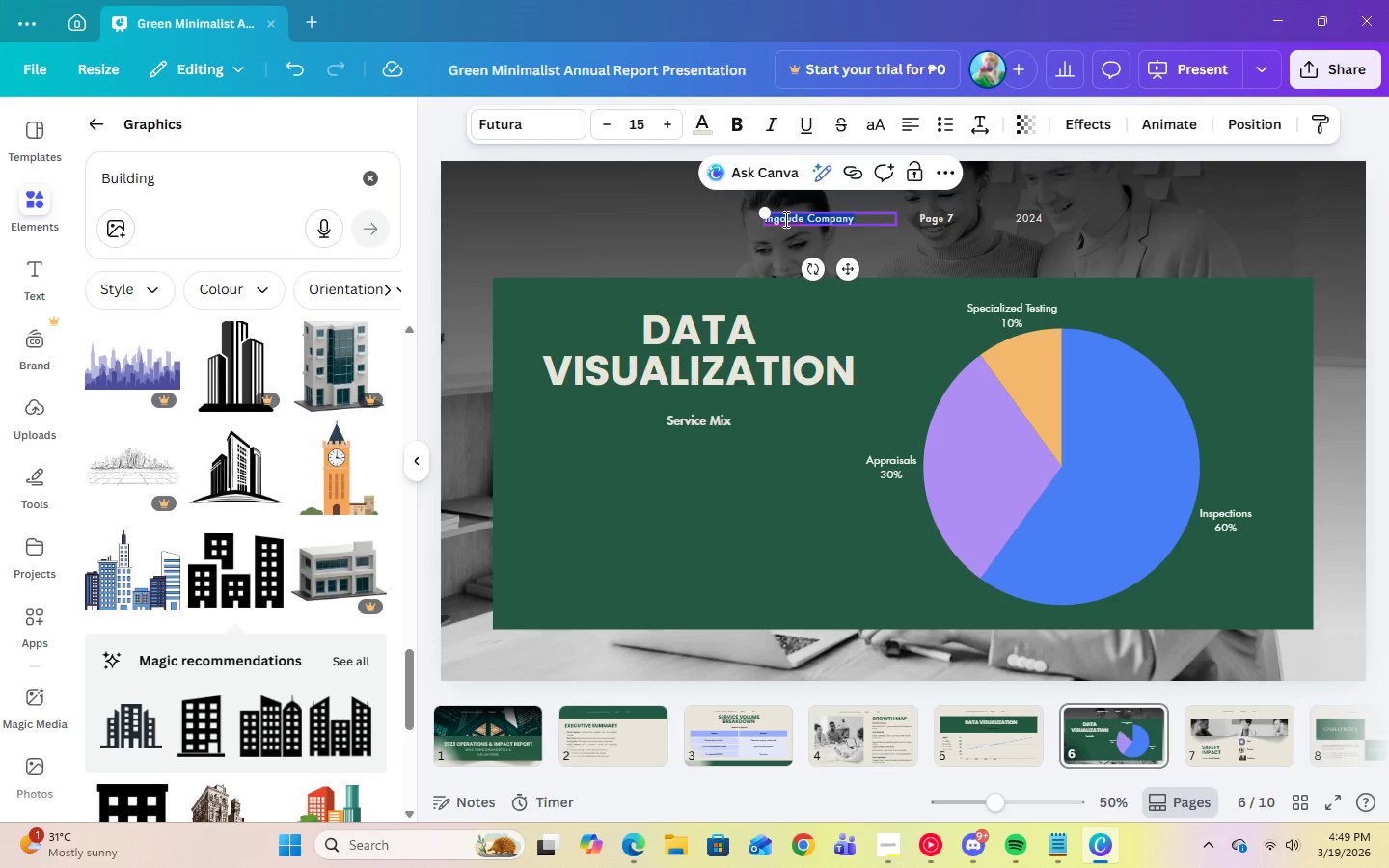 
key(Control+V)
 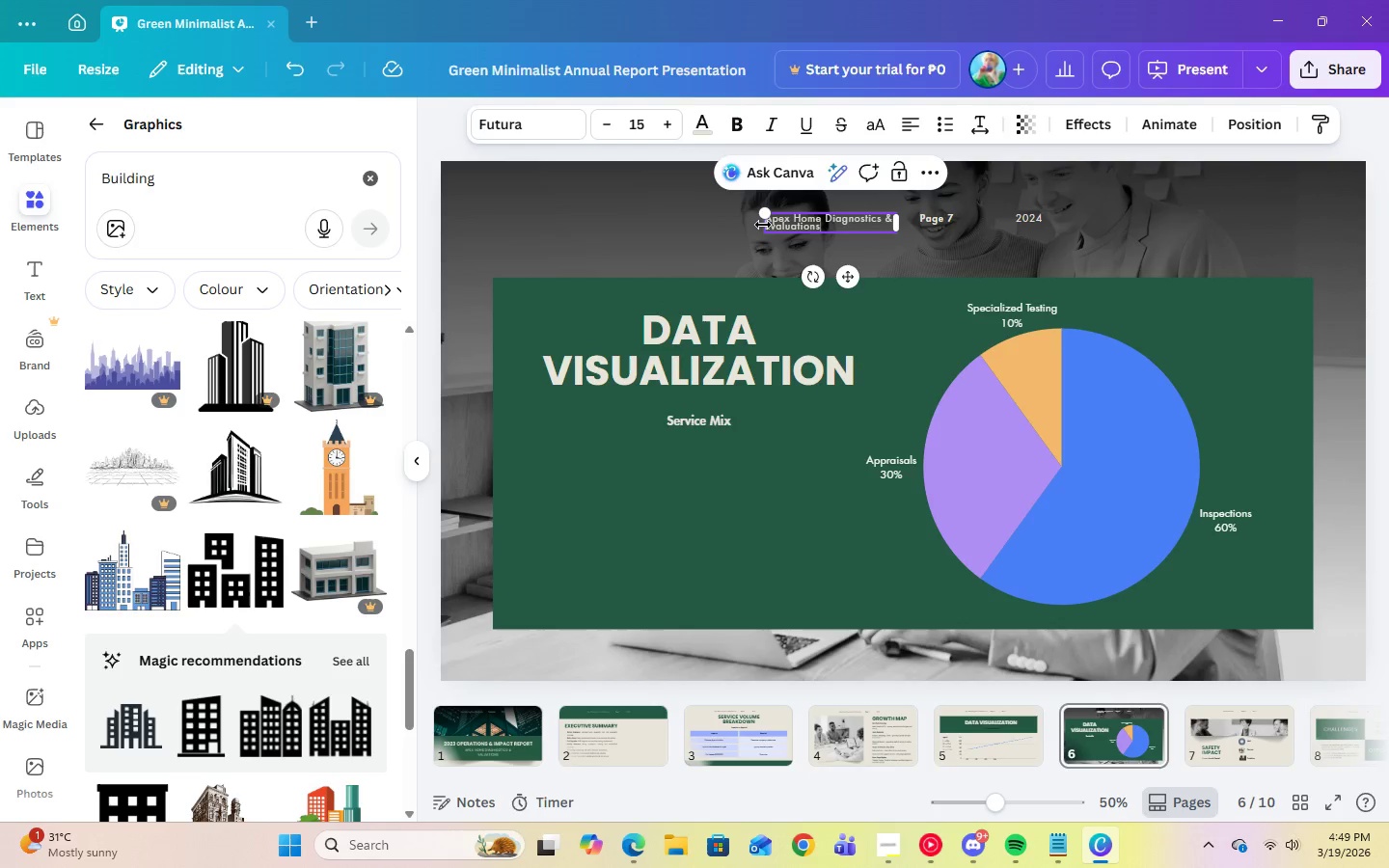 
left_click_drag(start_coordinate=[763, 224], to_coordinate=[703, 218])
 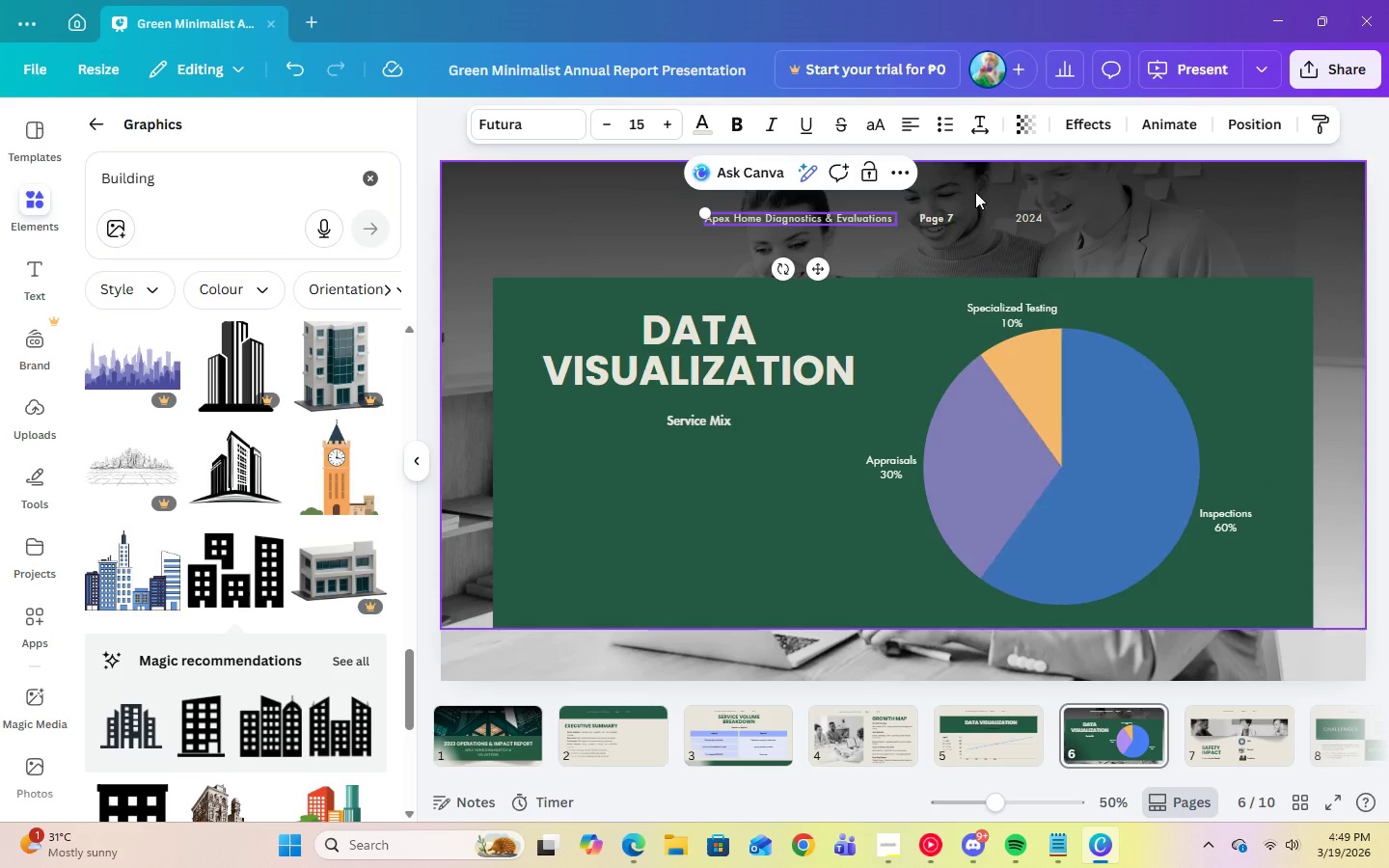 
left_click([944, 212])
 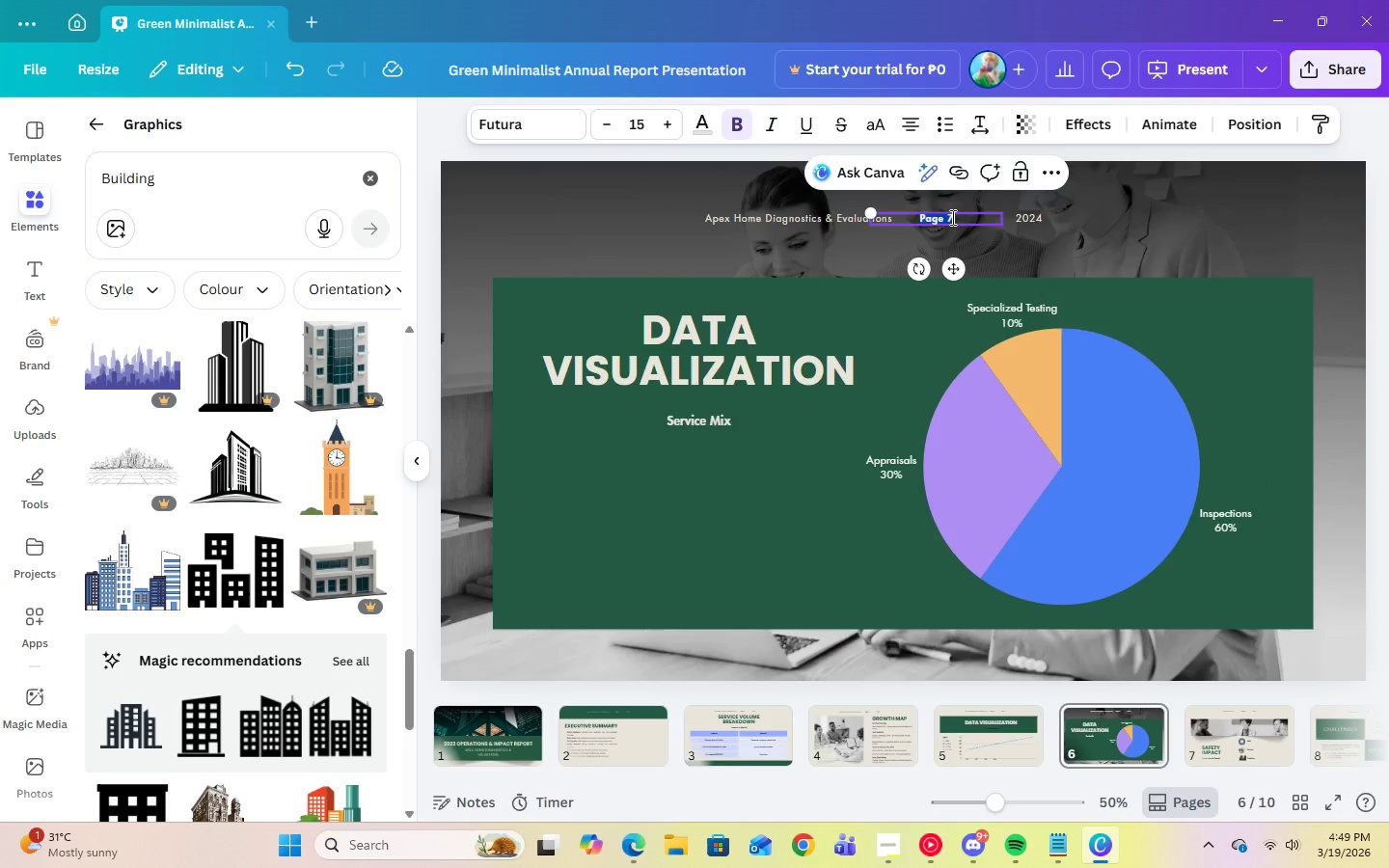 
left_click([951, 217])
 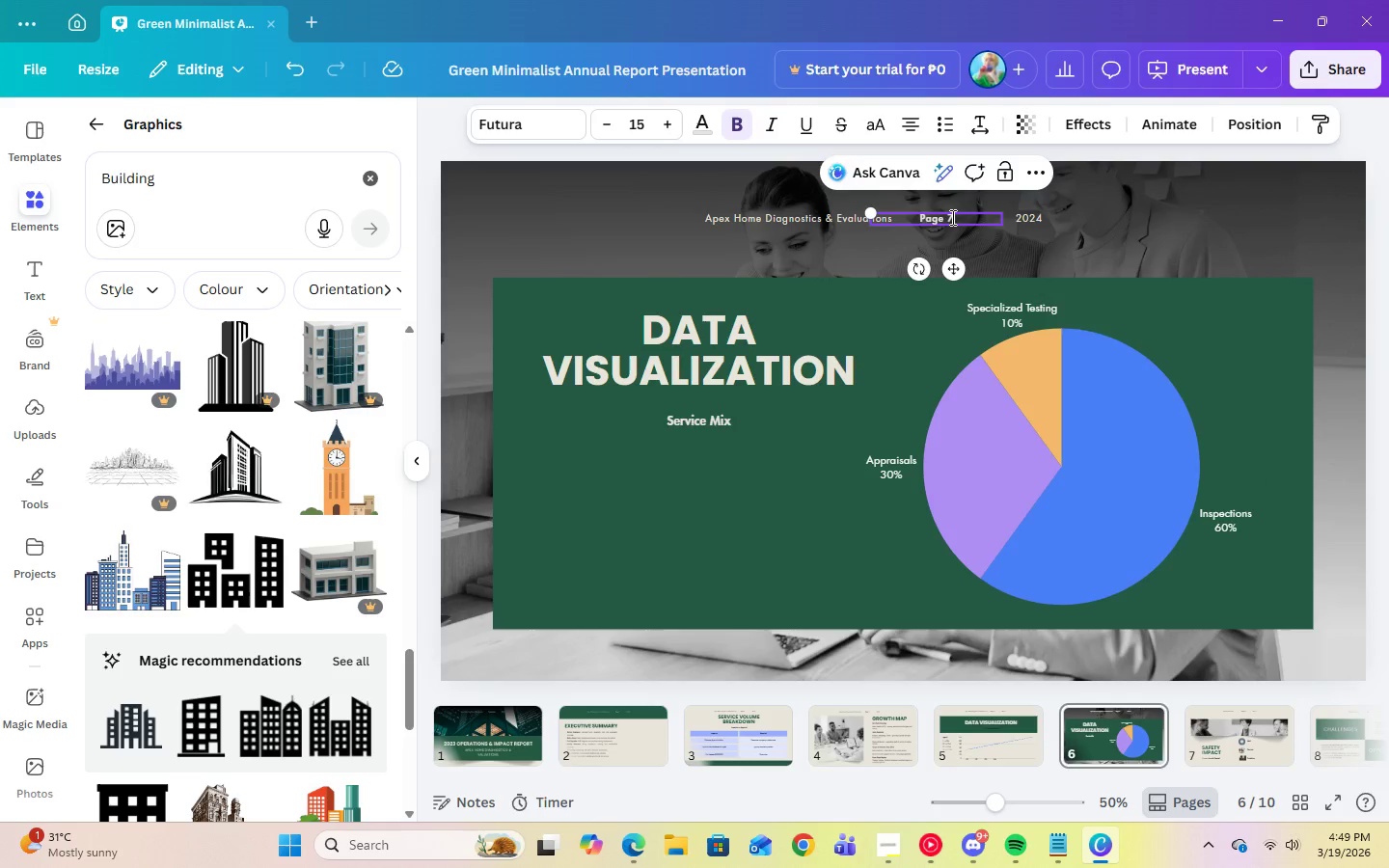 
key(Backspace)
 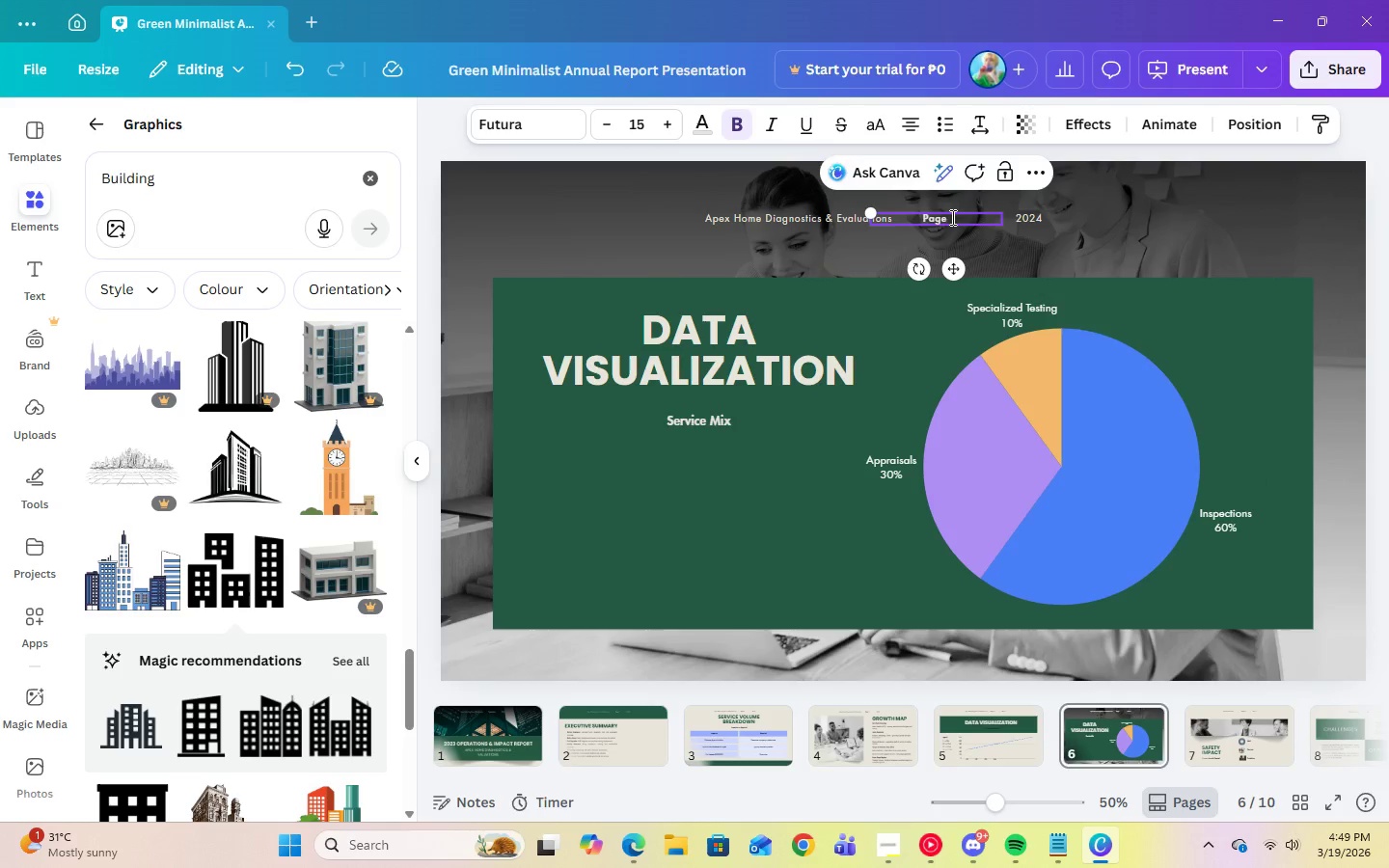 
key(Numpad6)
 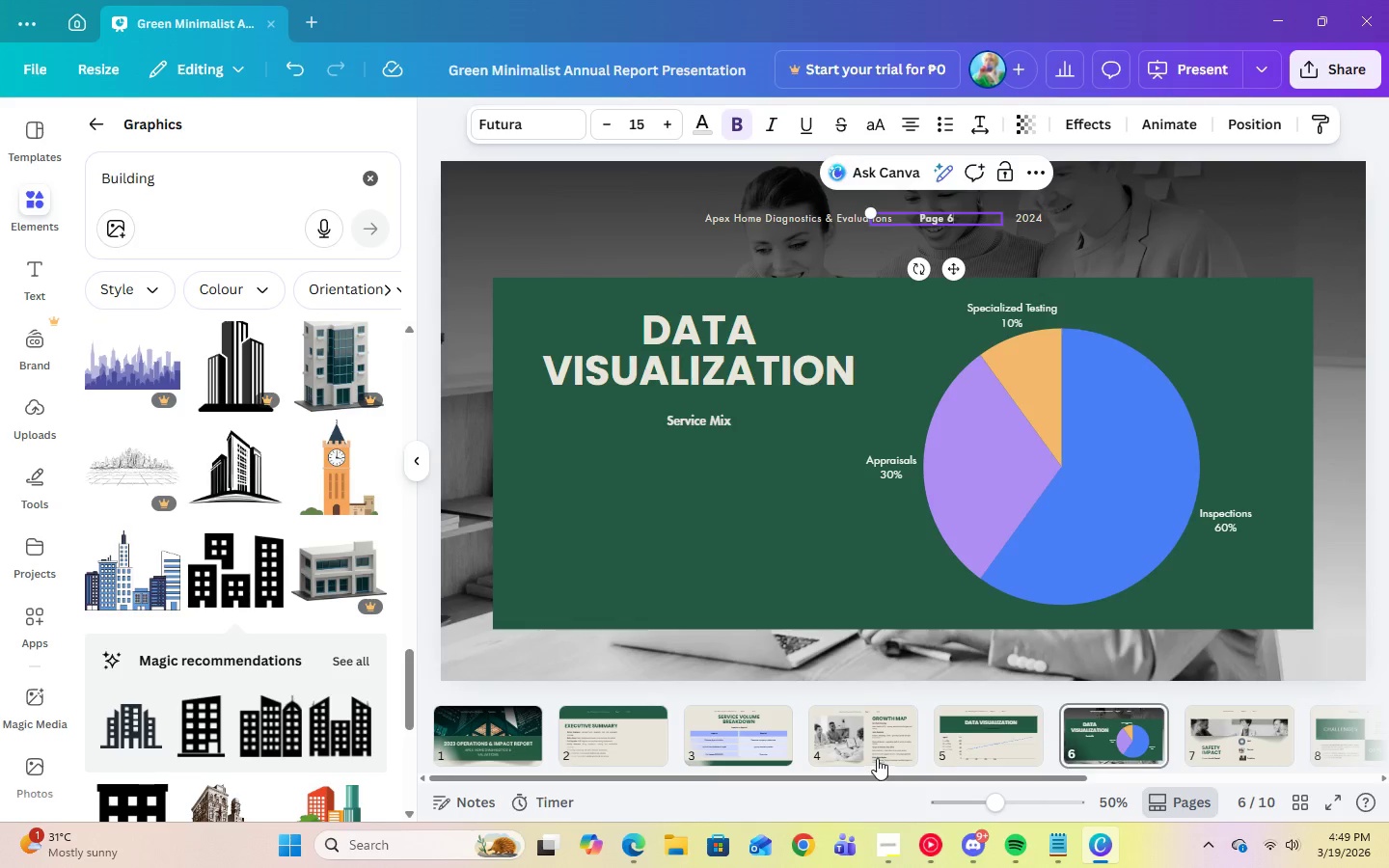 
left_click([1024, 737])
 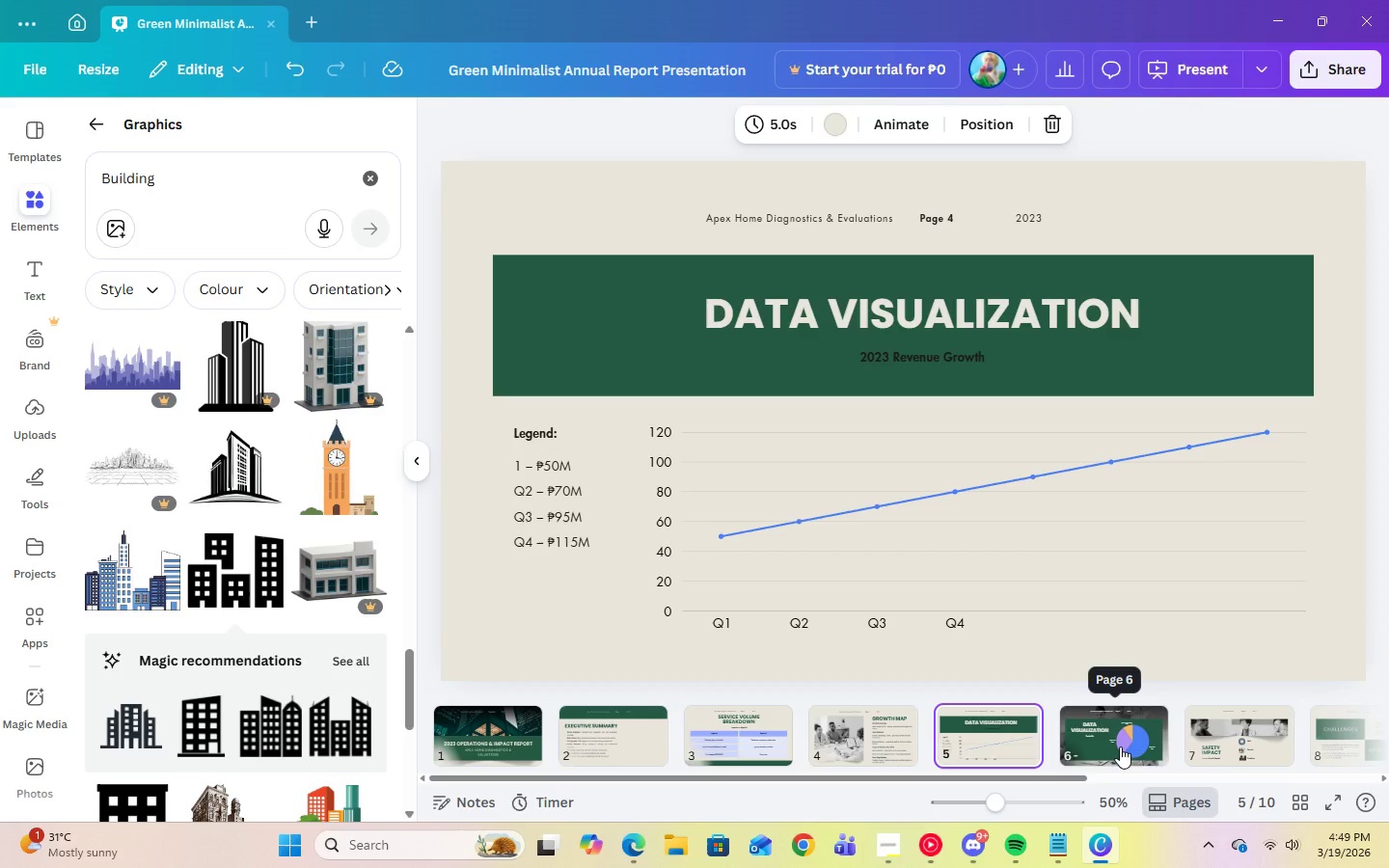 
left_click([1120, 746])
 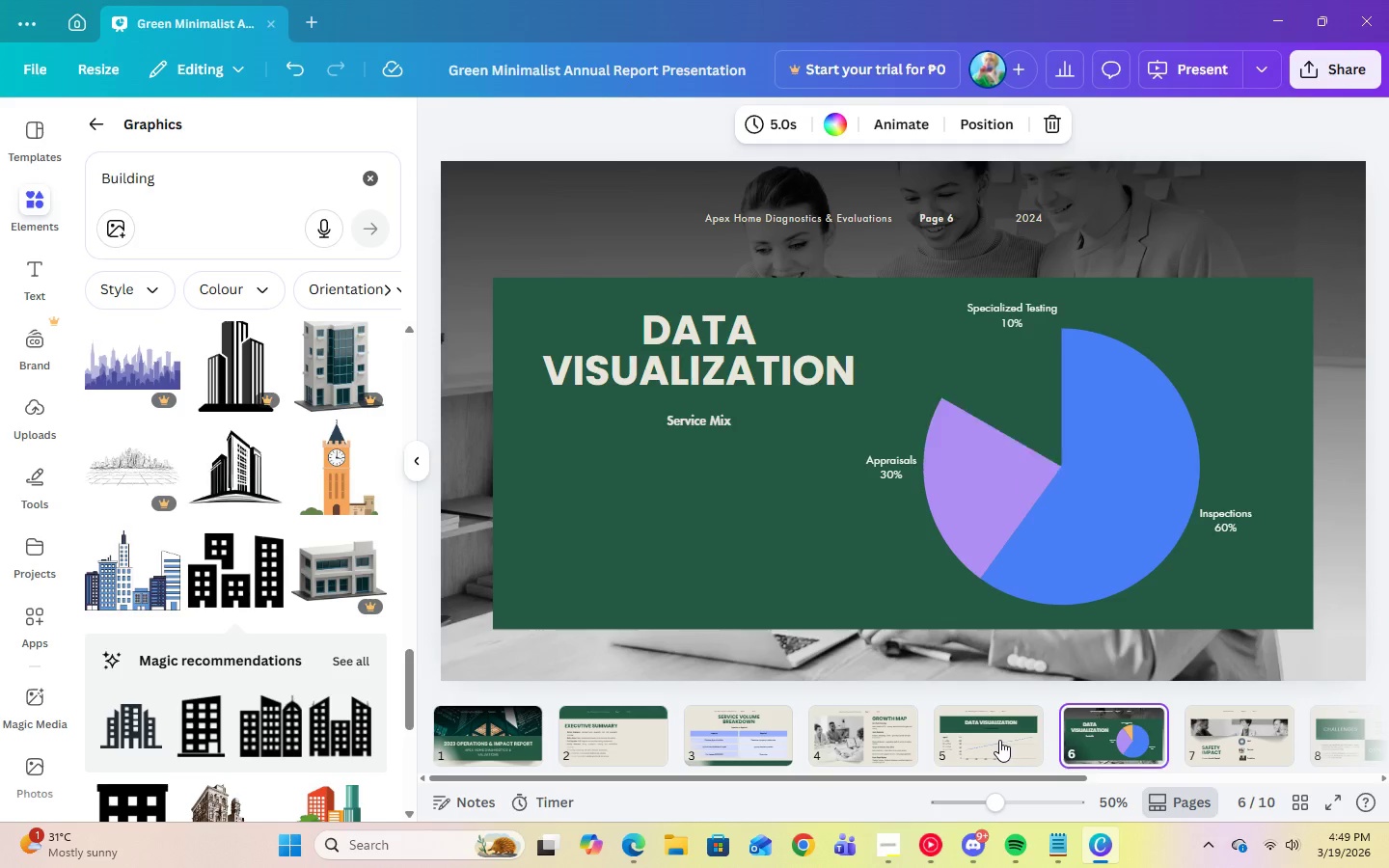 
left_click([999, 740])
 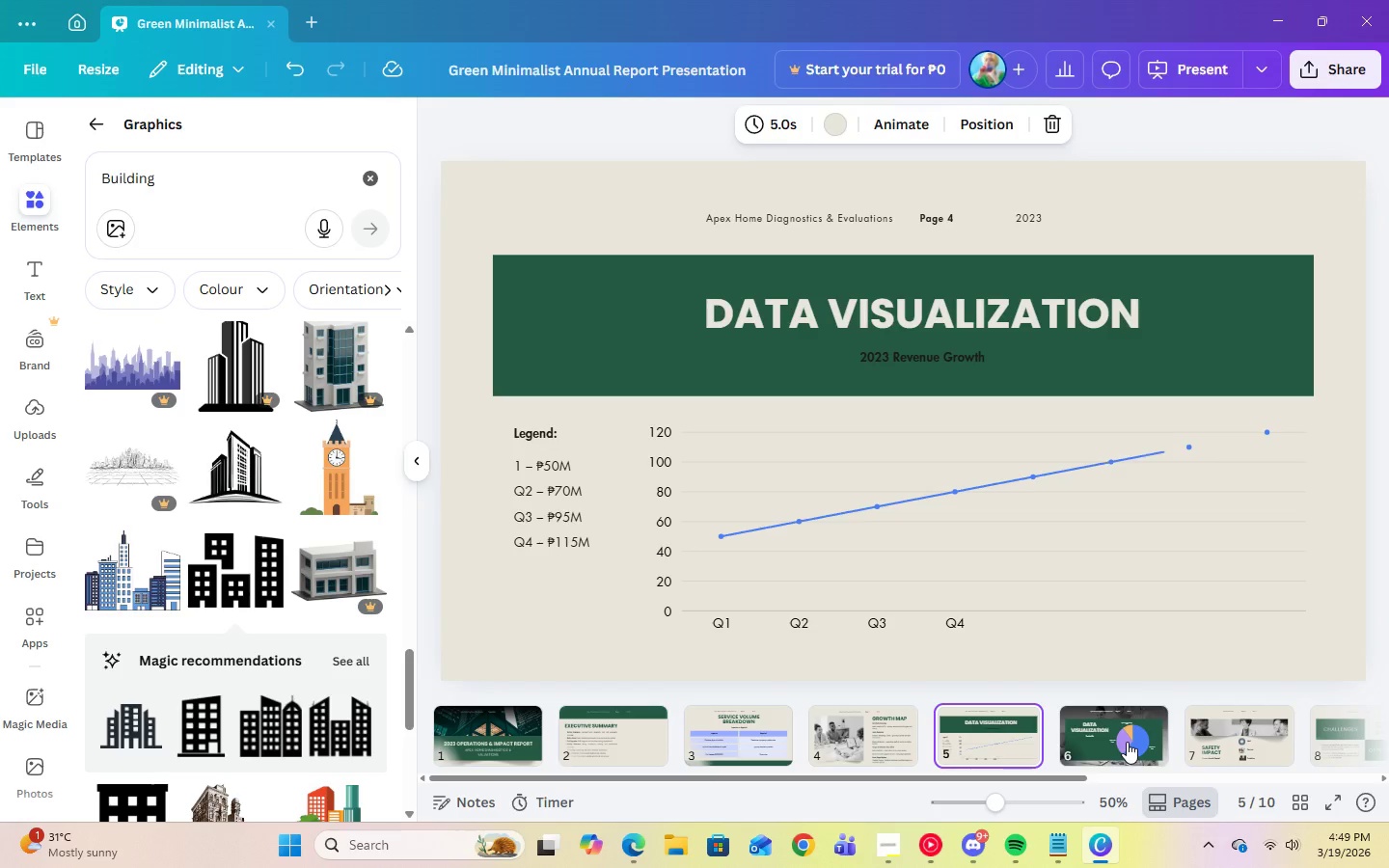 
left_click([1127, 742])
 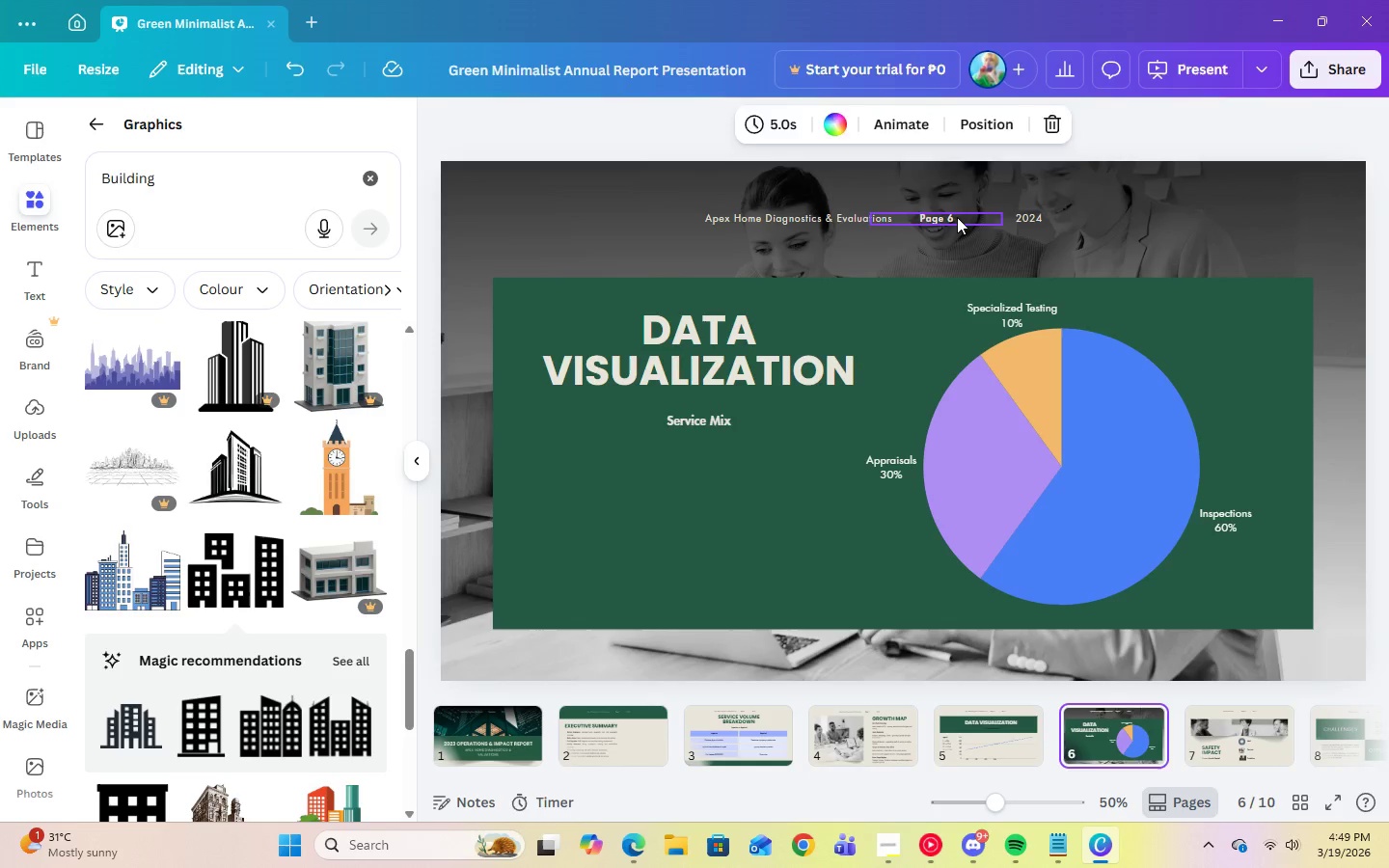 
double_click([951, 217])
 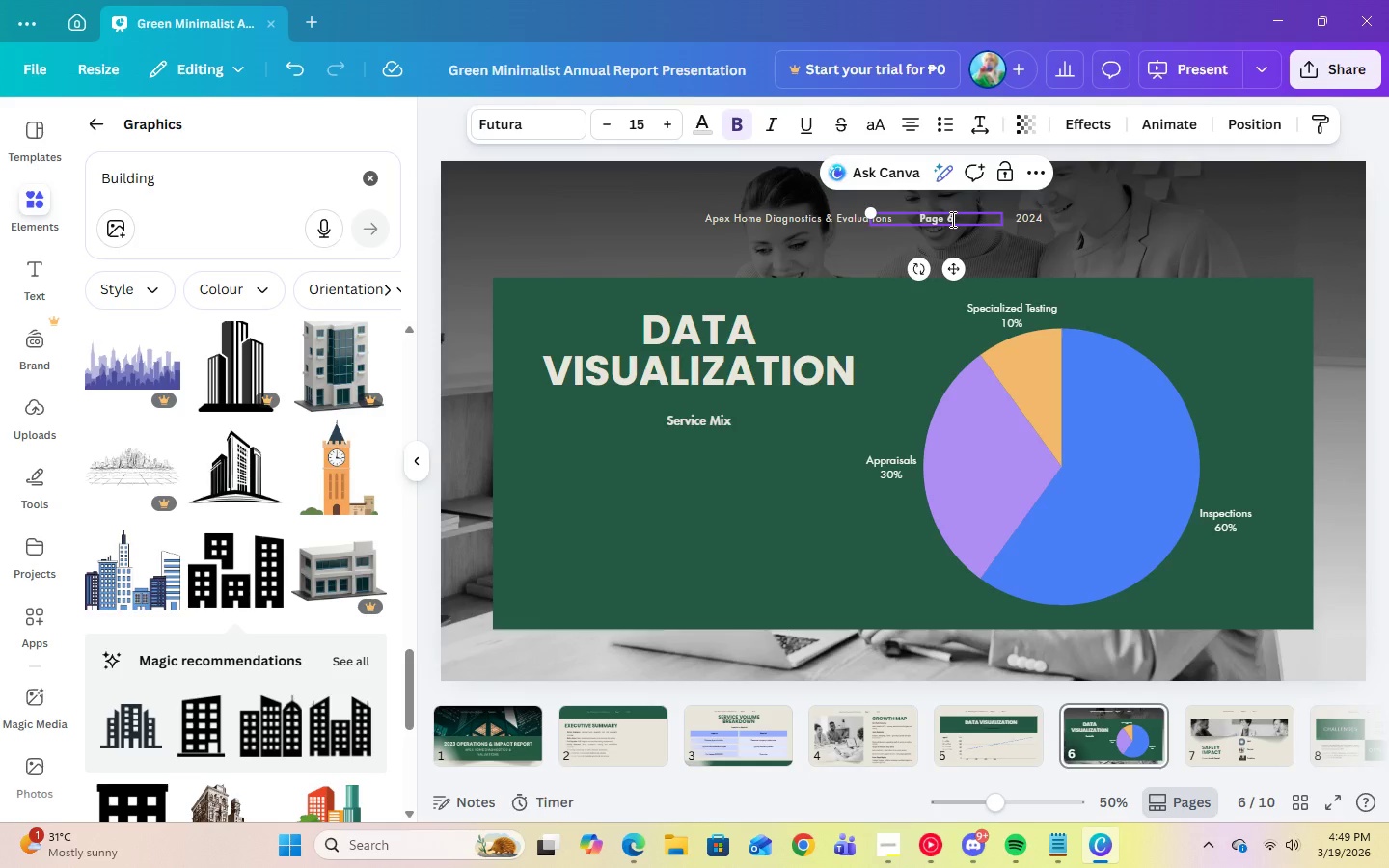 
key(Backspace)
 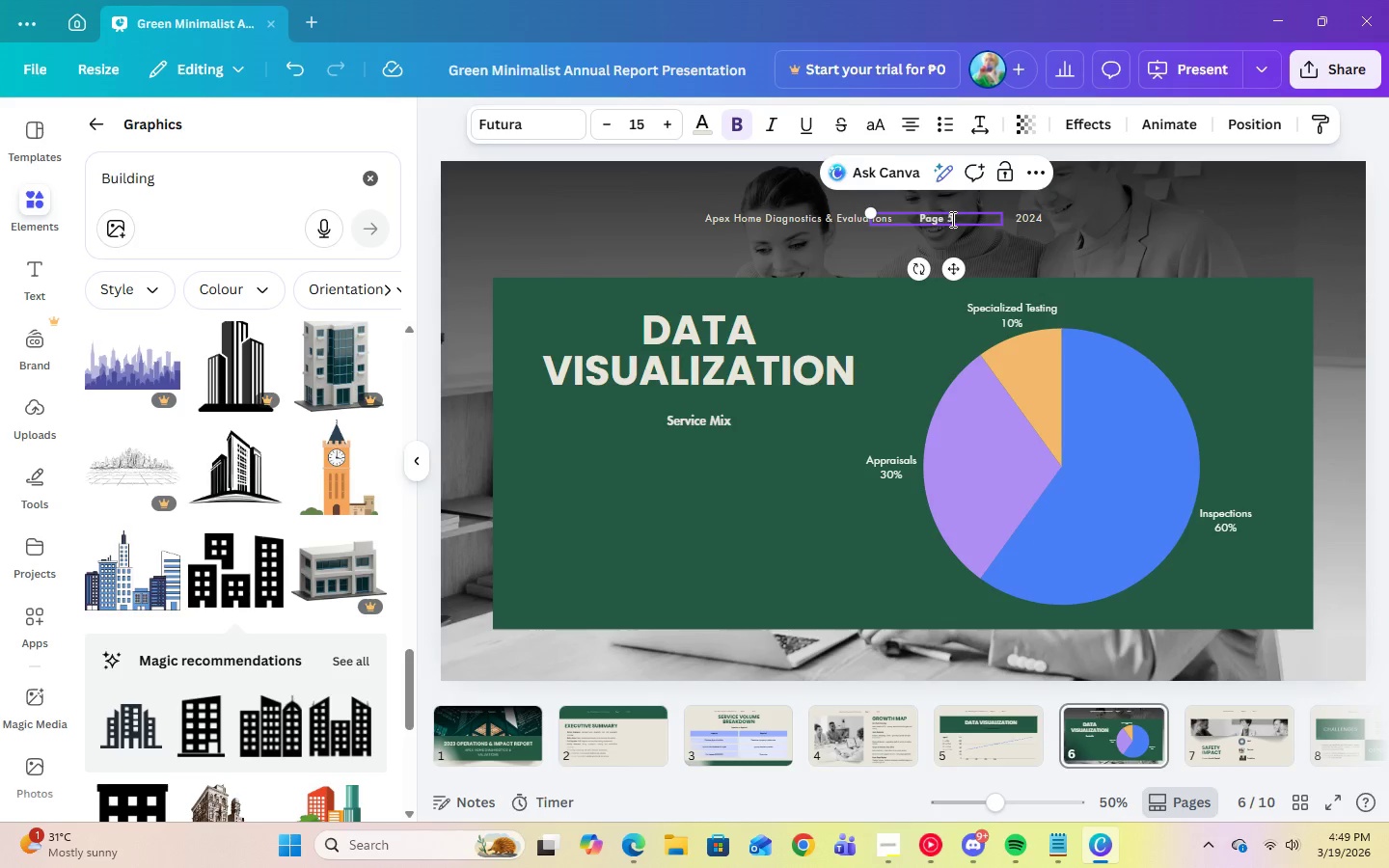 
key(Numpad5)
 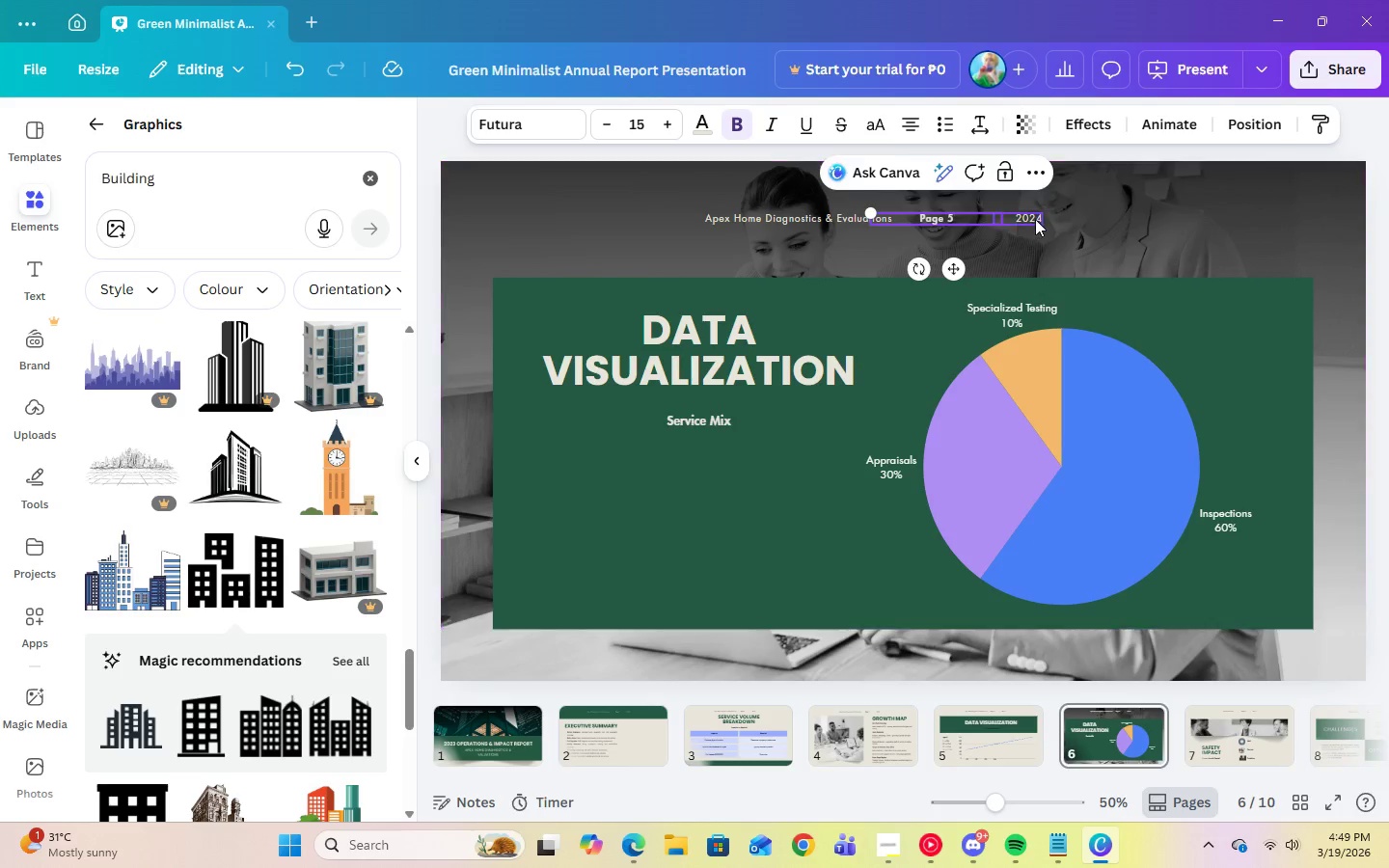 
double_click([1039, 218])
 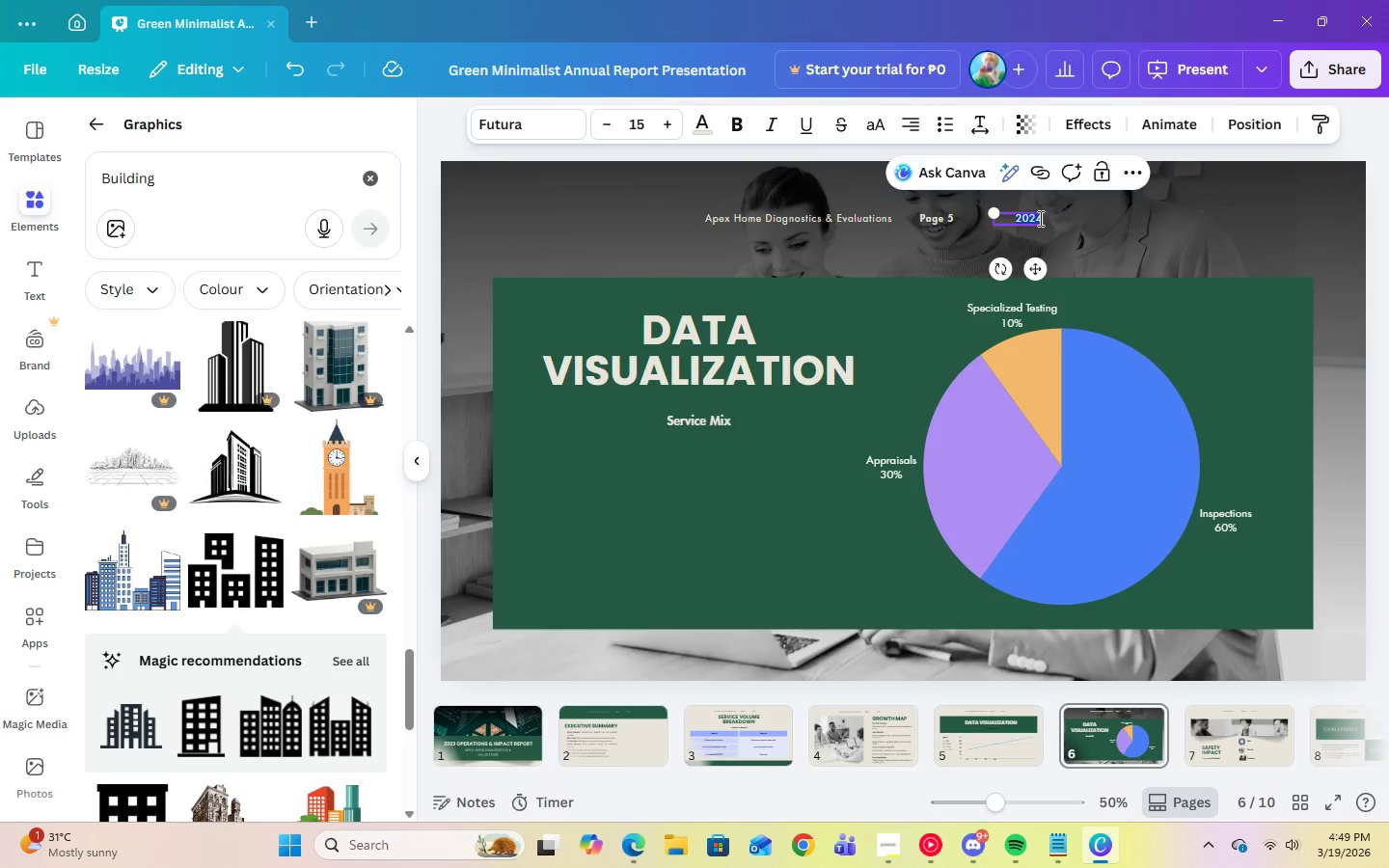 
key(Numpad2)
 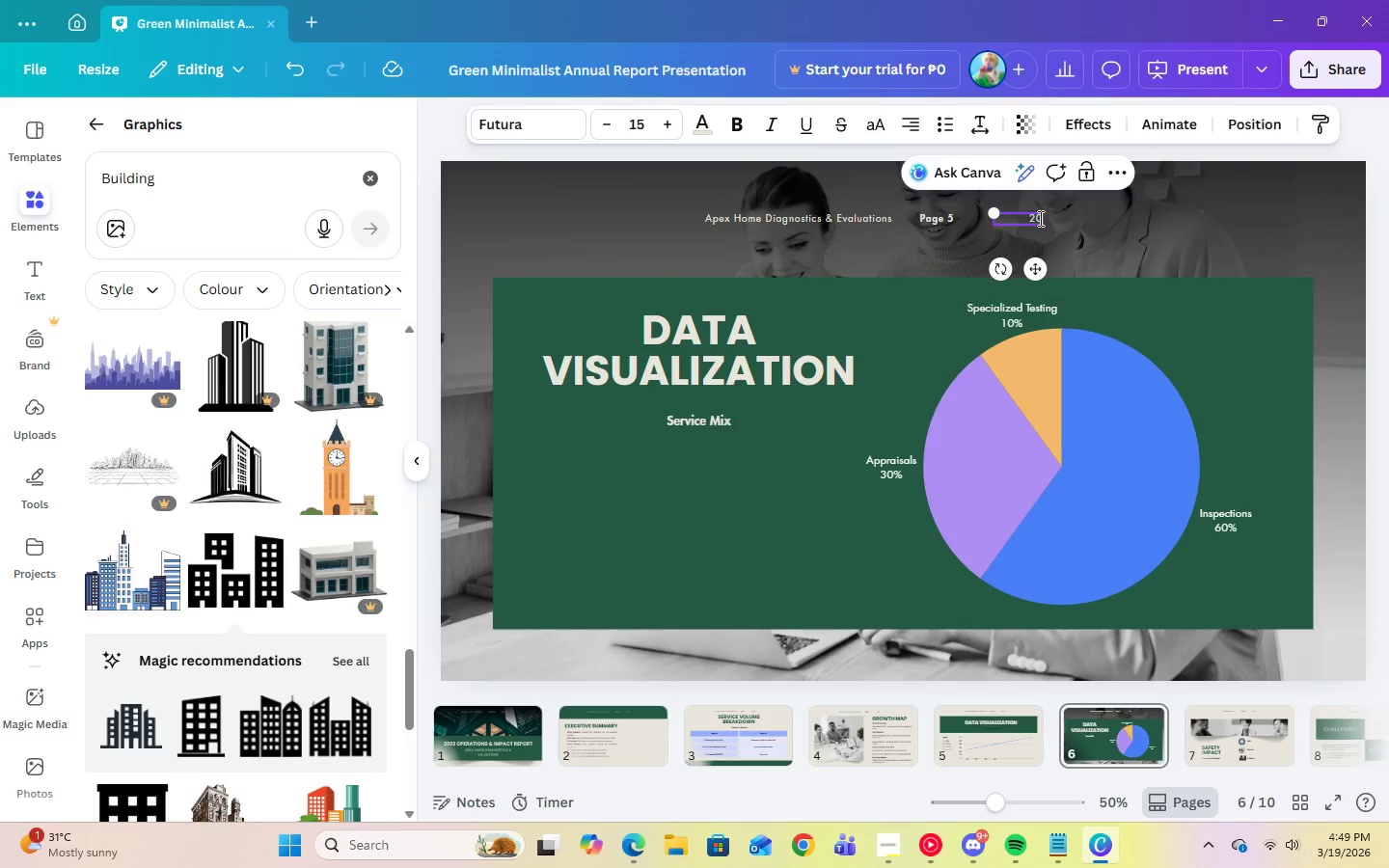 
key(Numpad0)
 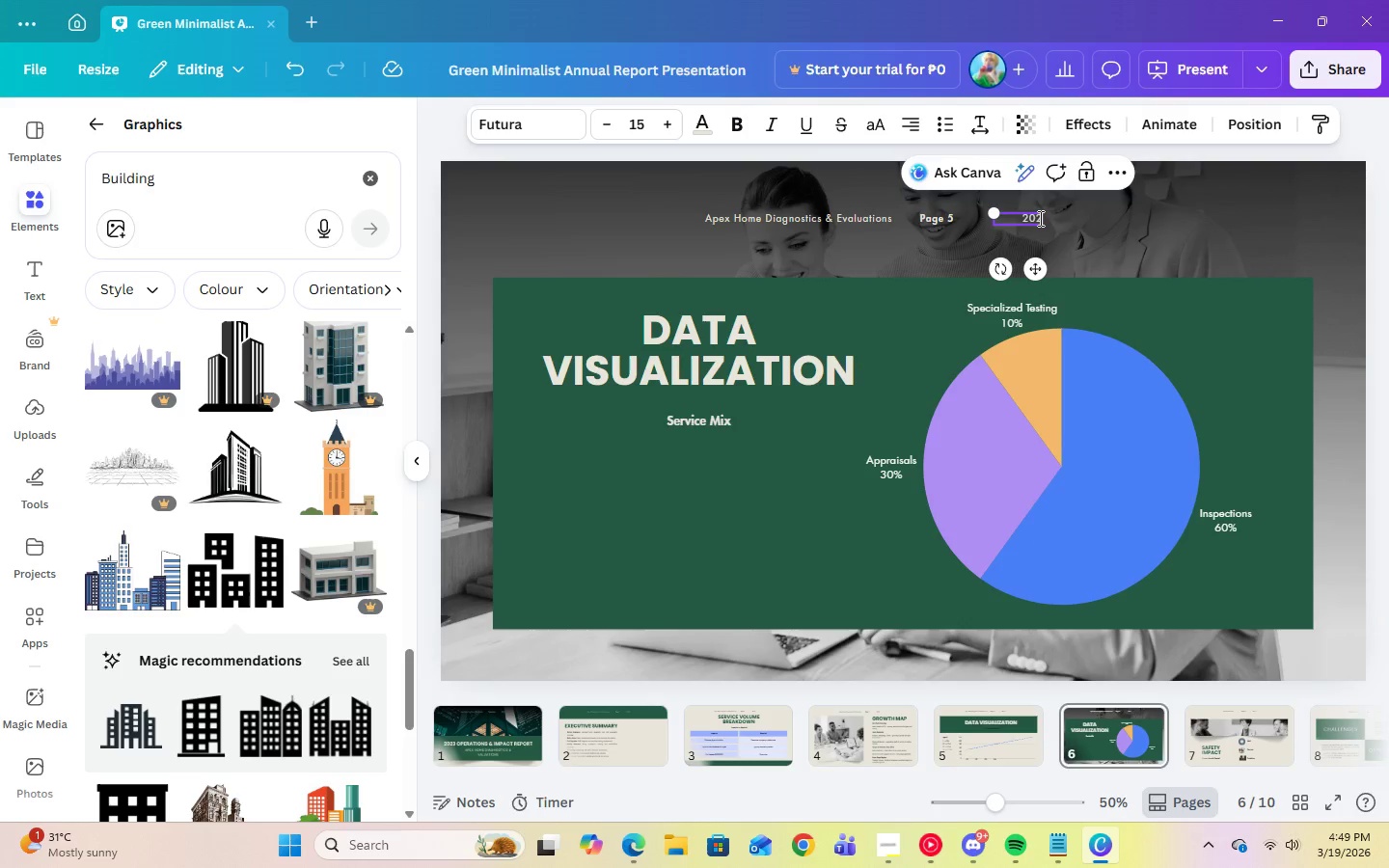 
key(Numpad2)
 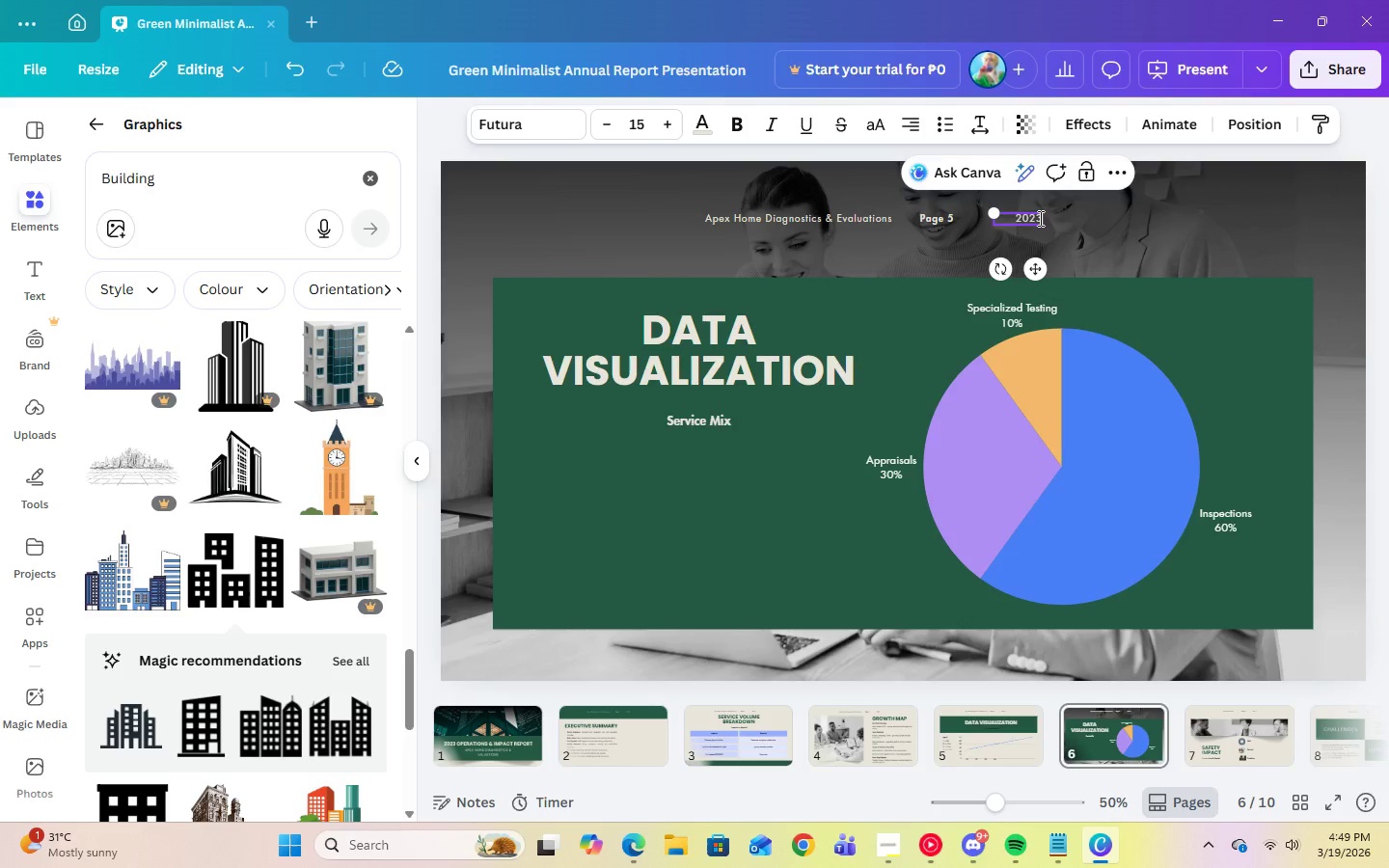 
key(Numpad3)
 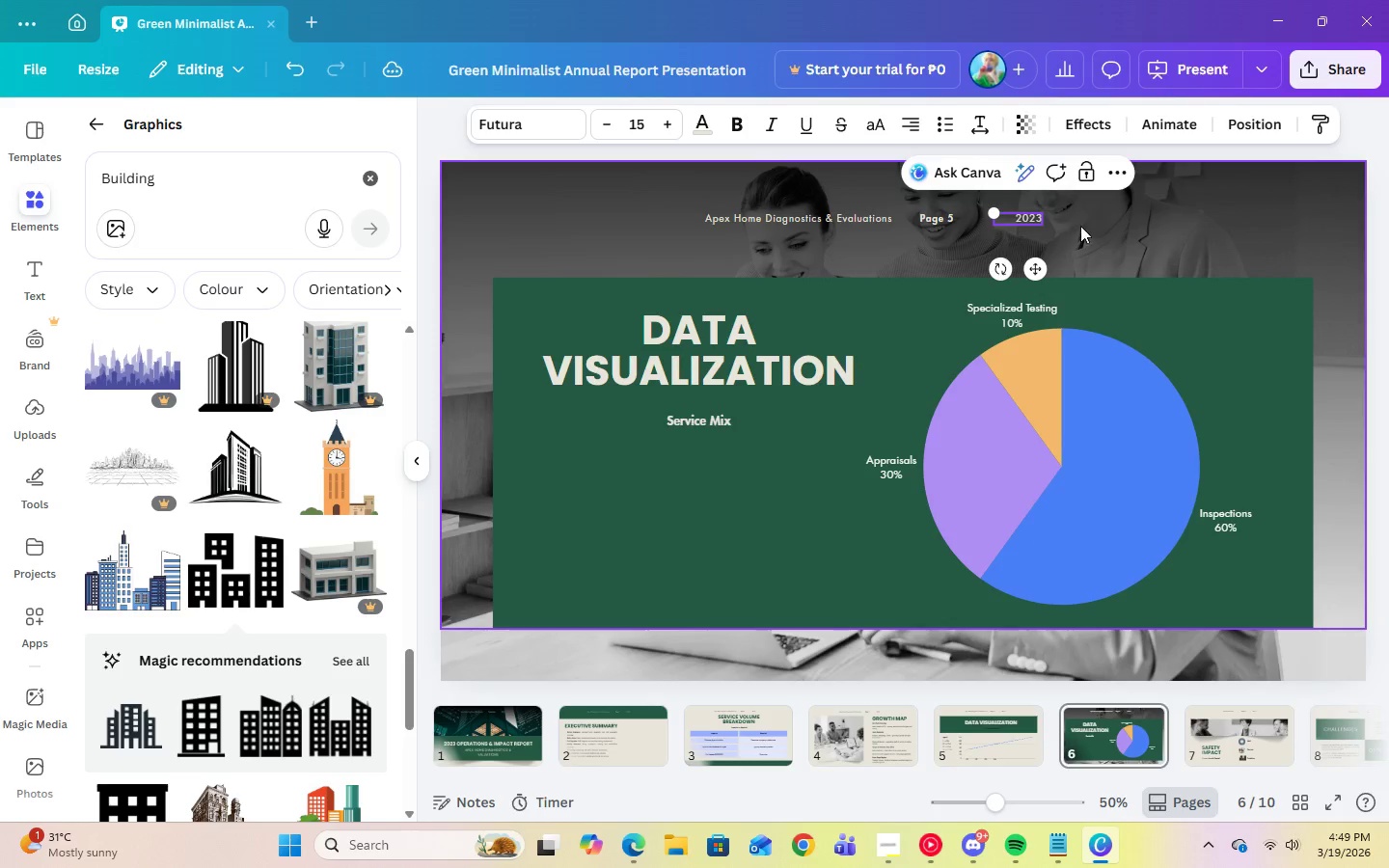 
left_click([1081, 227])
 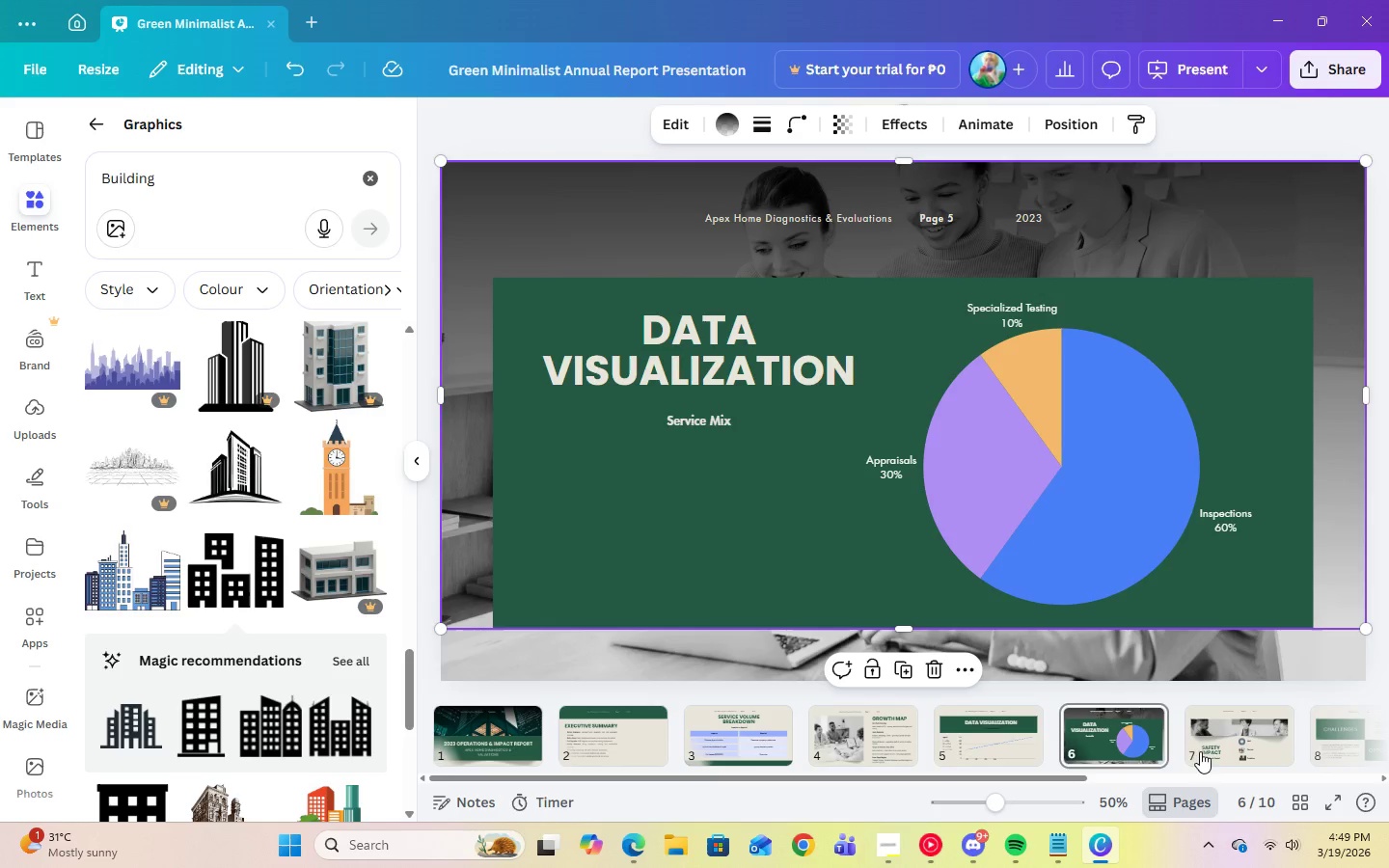 
left_click([1206, 748])
 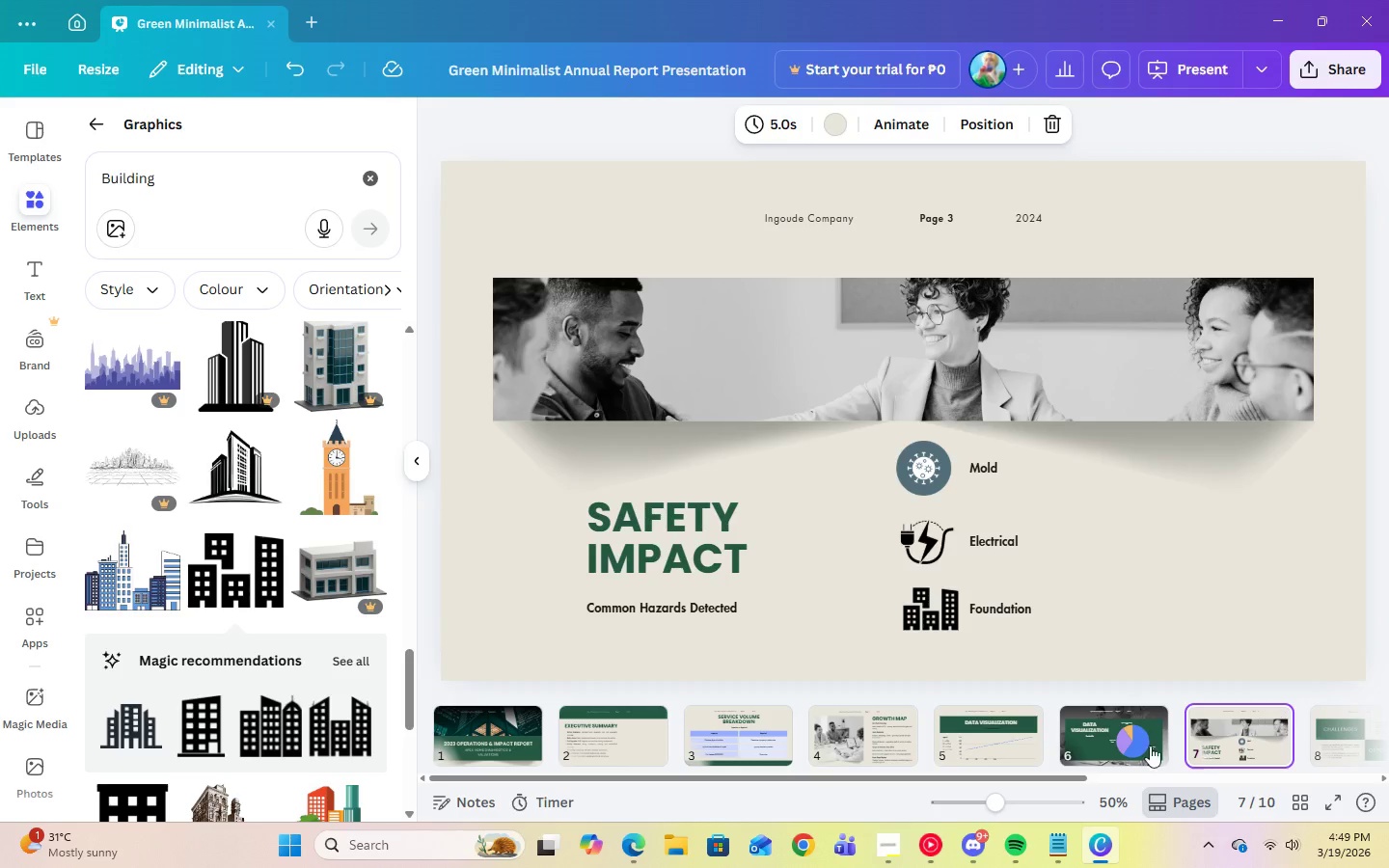 
left_click([1145, 746])
 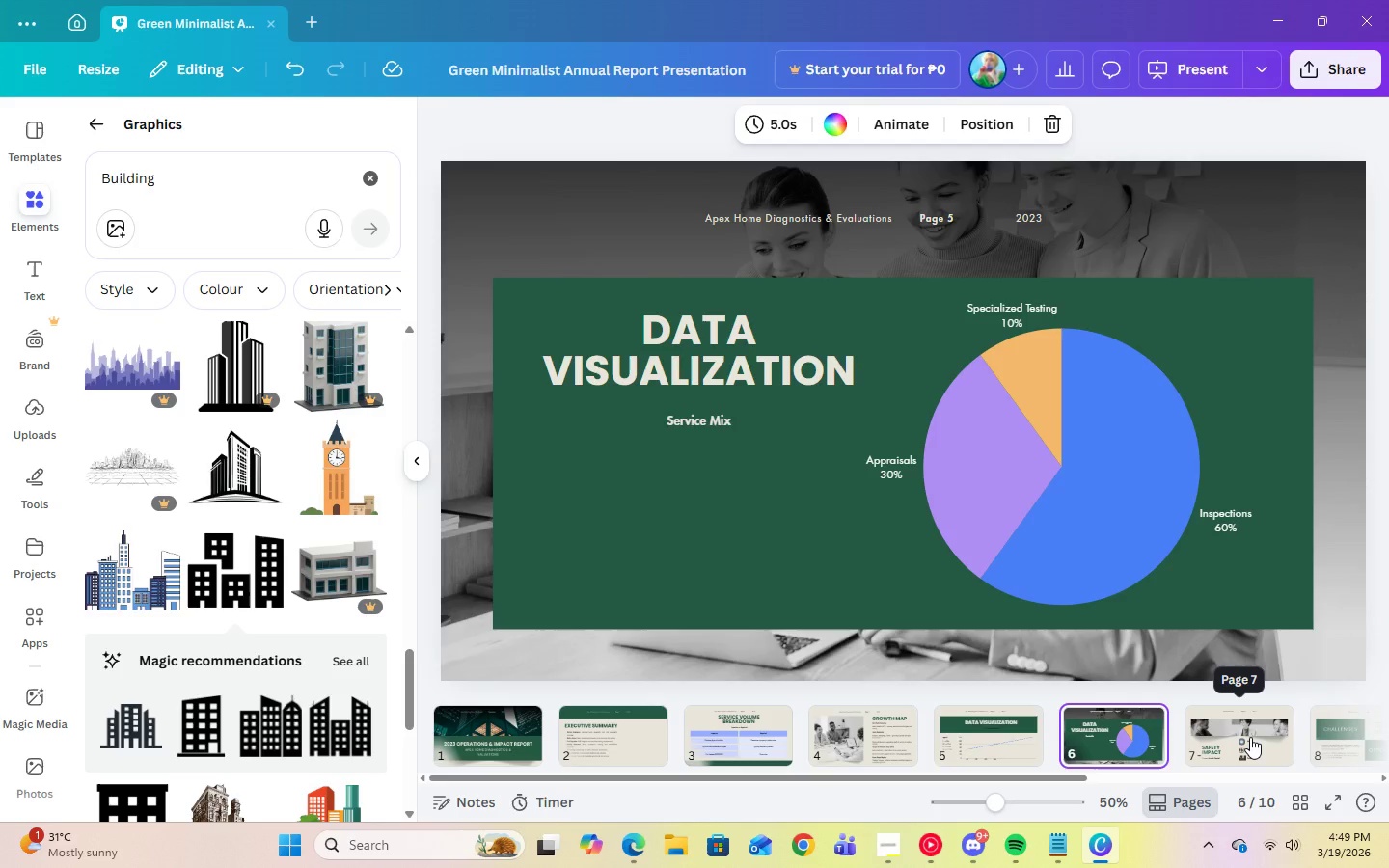 
left_click([1250, 737])
 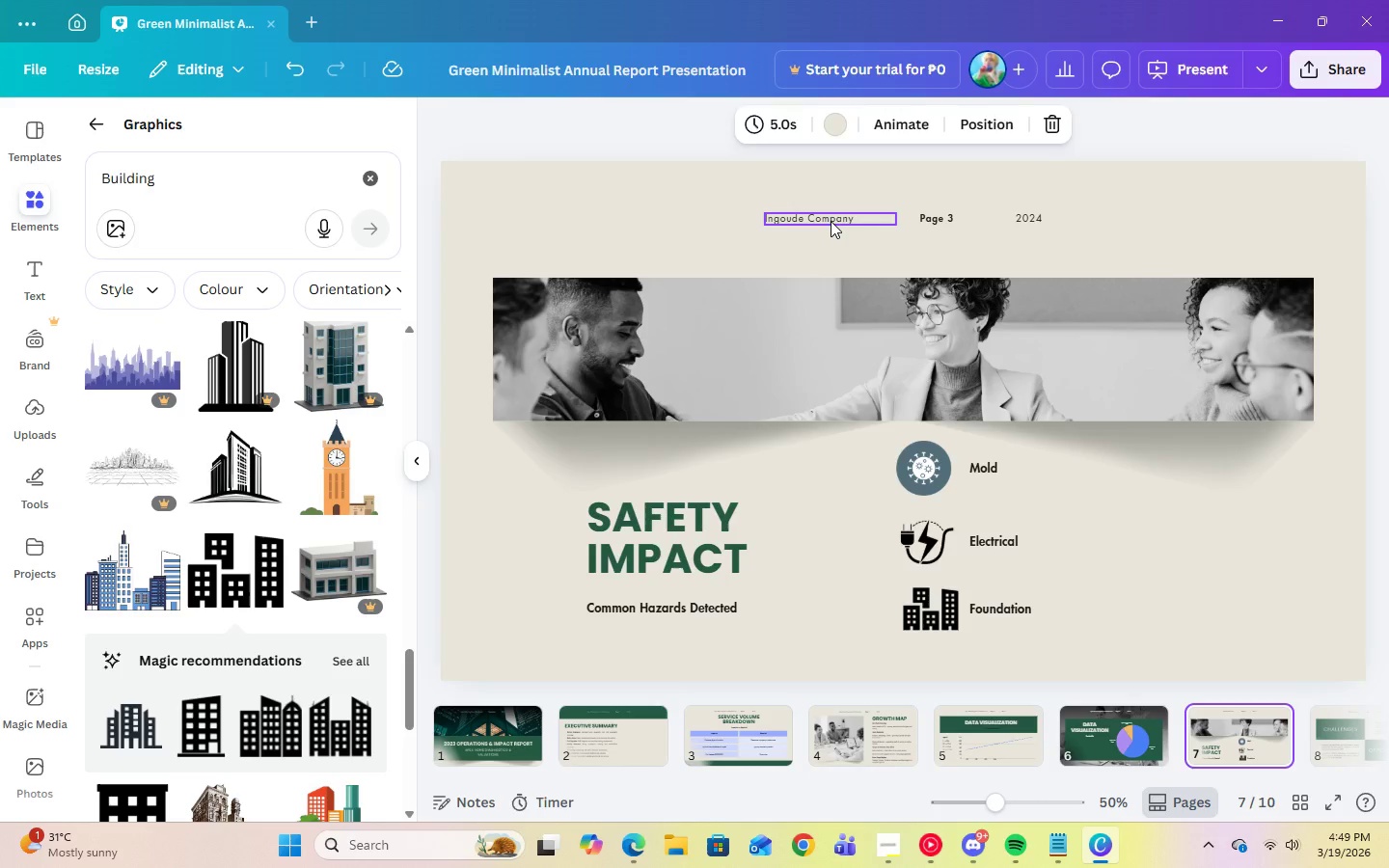 
double_click([831, 221])
 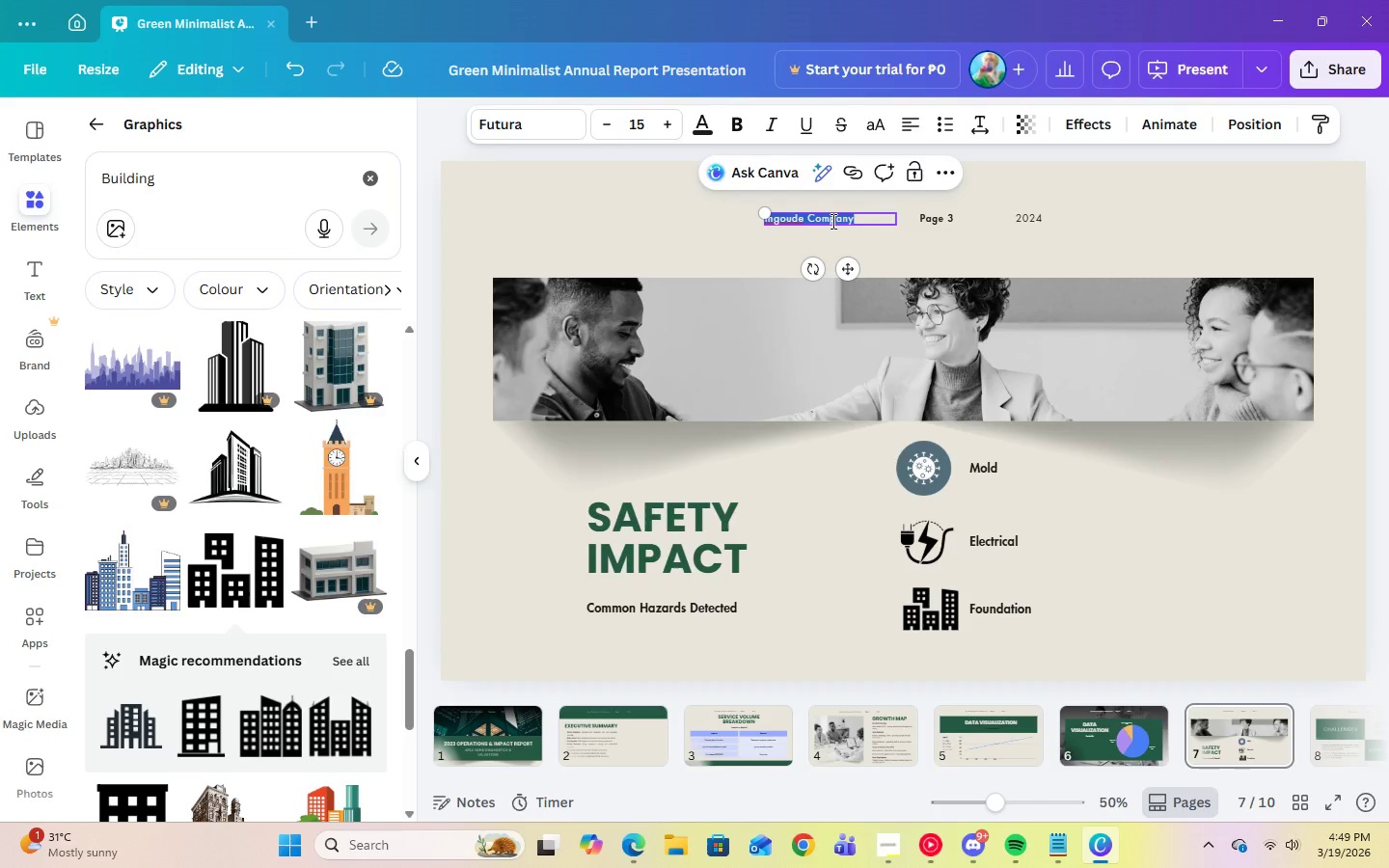 
key(Control+V)
 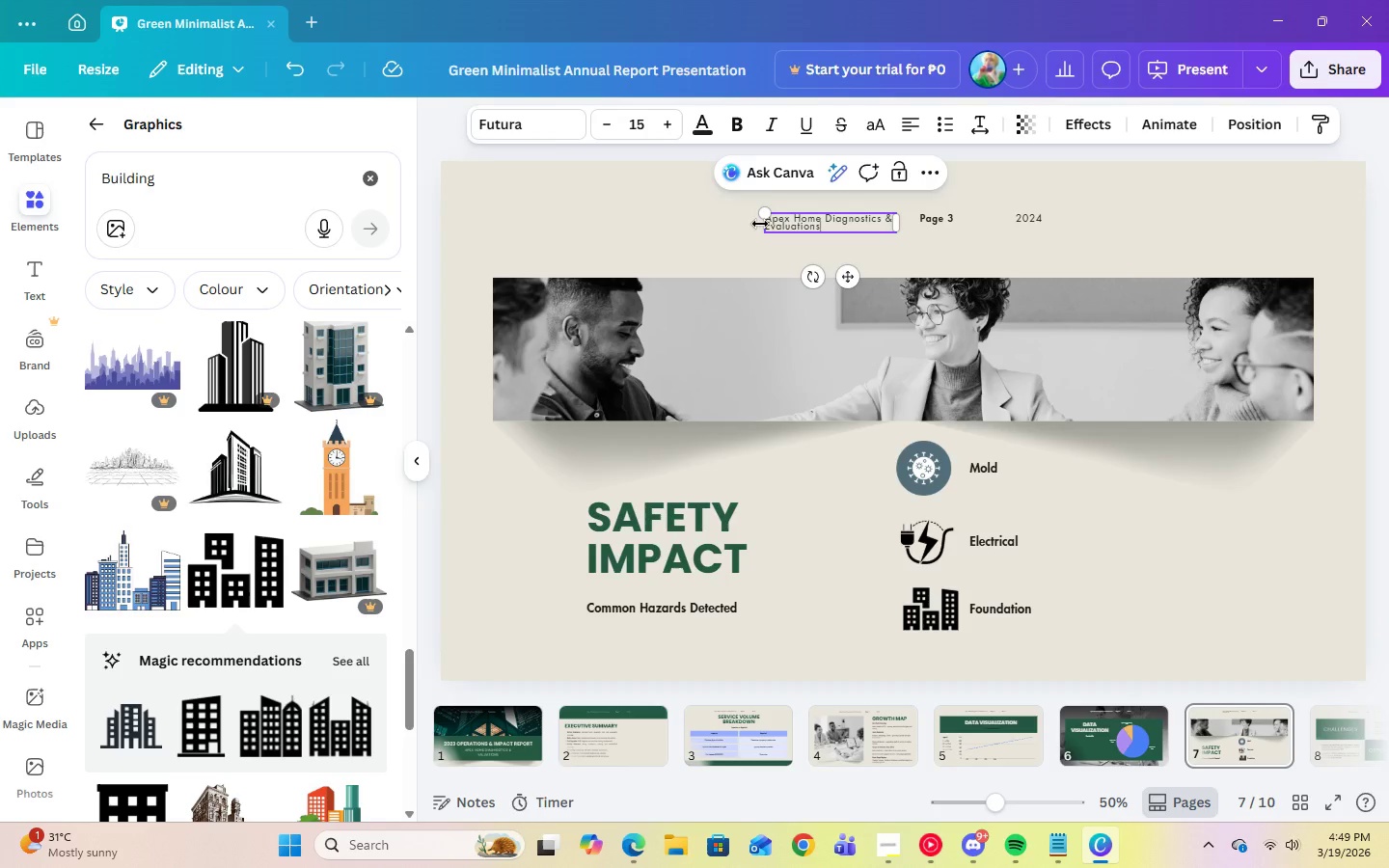 
left_click_drag(start_coordinate=[760, 224], to_coordinate=[699, 223])
 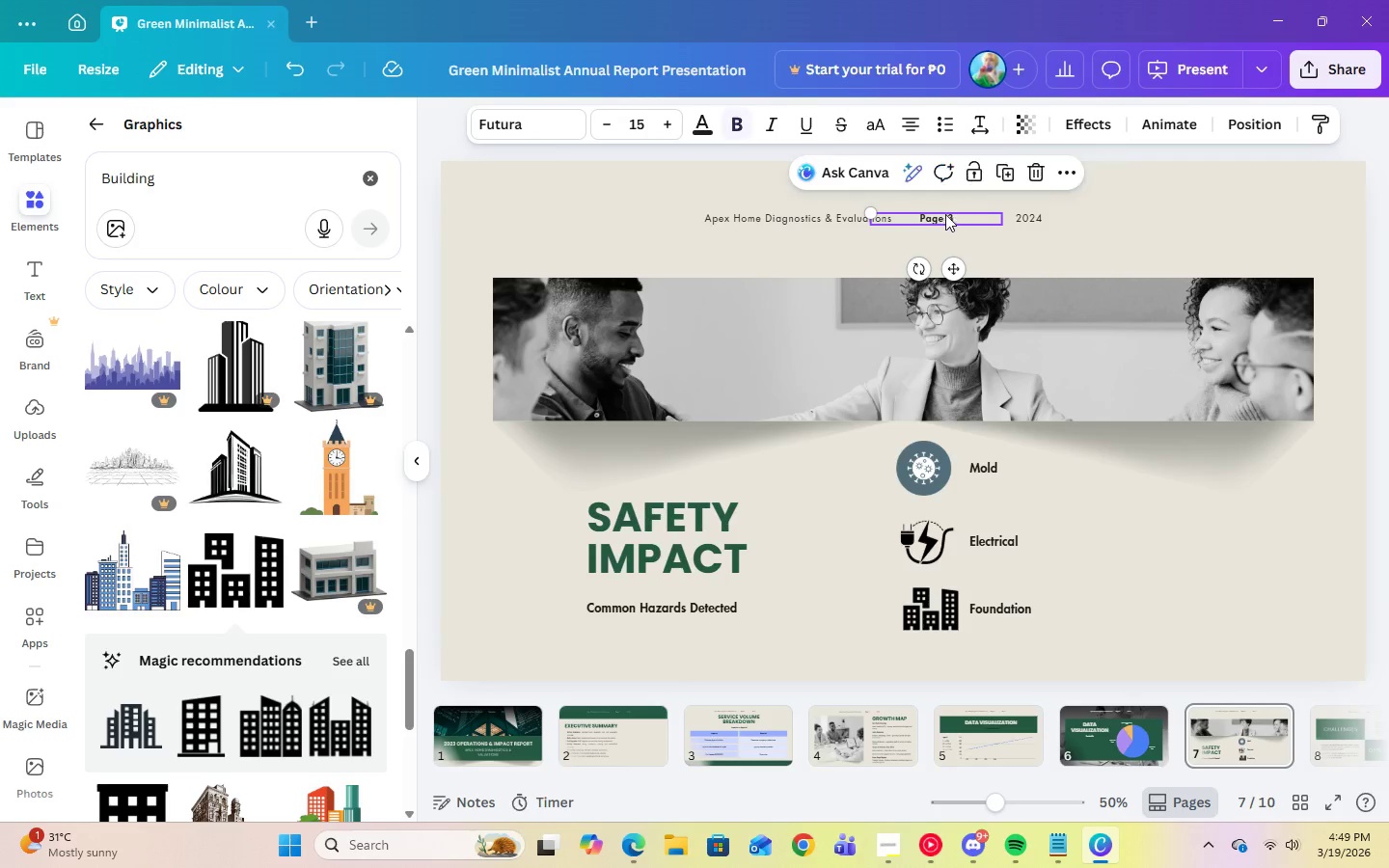 
double_click([949, 217])
 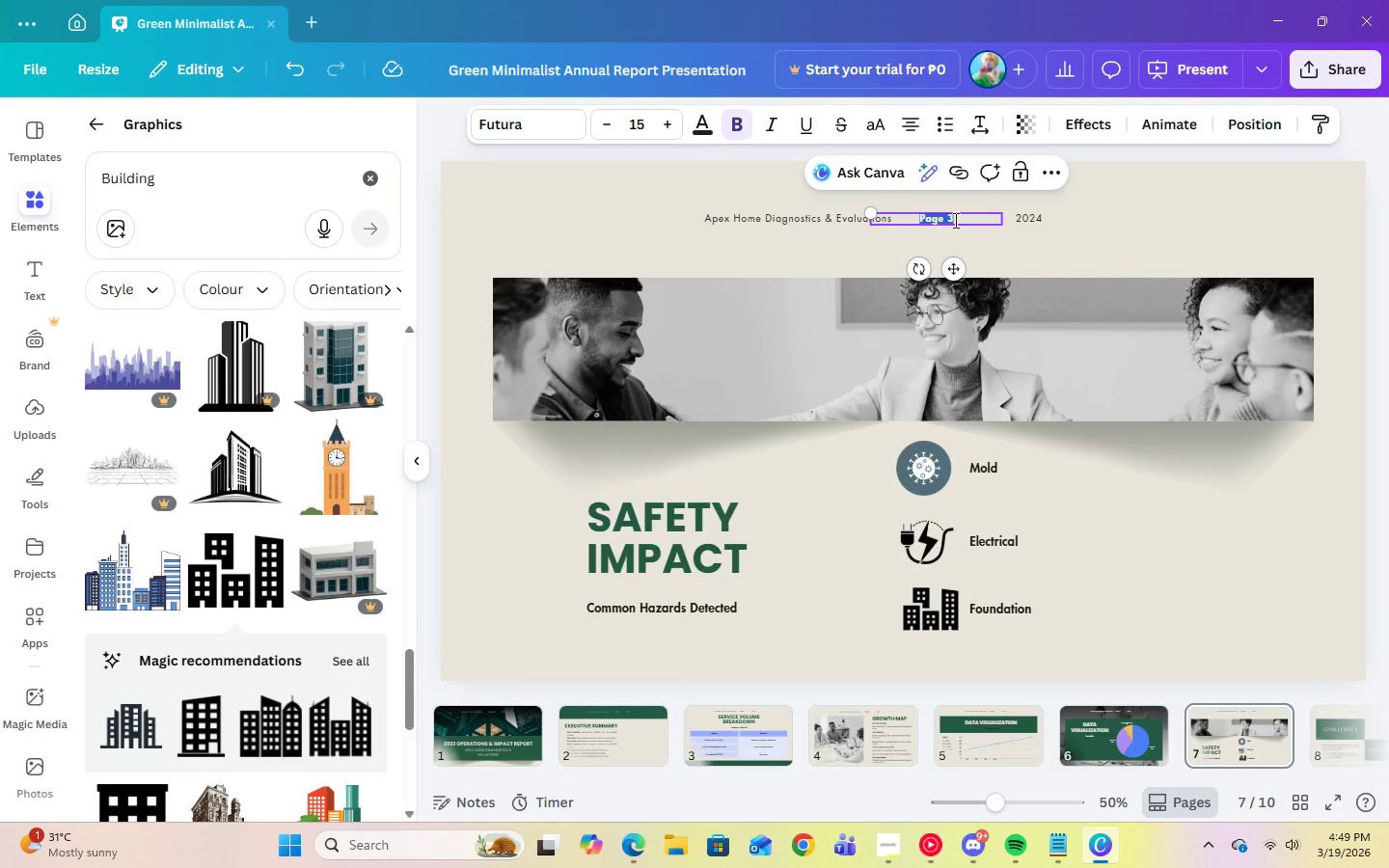 
triple_click([954, 220])
 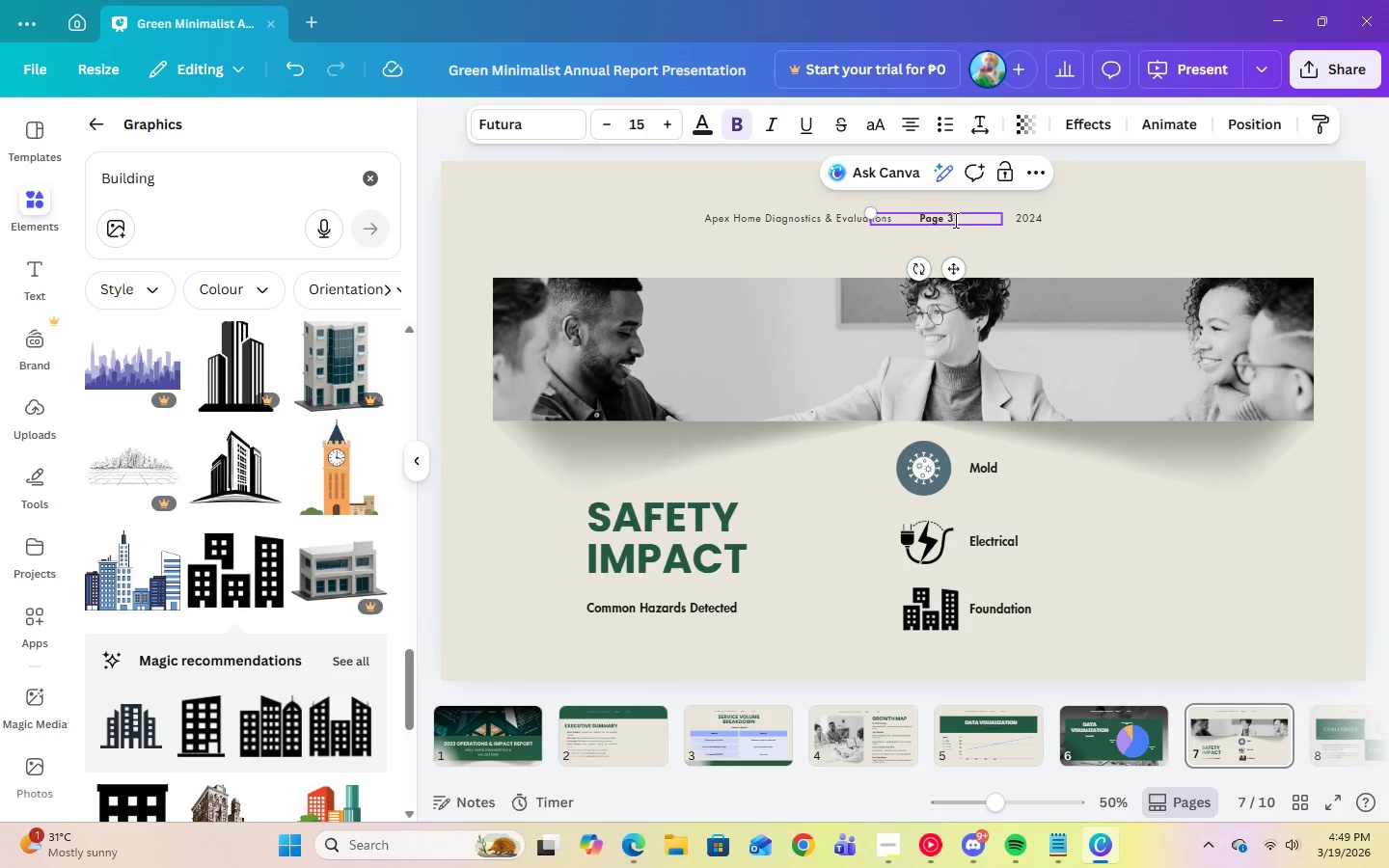 
key(Backspace)
 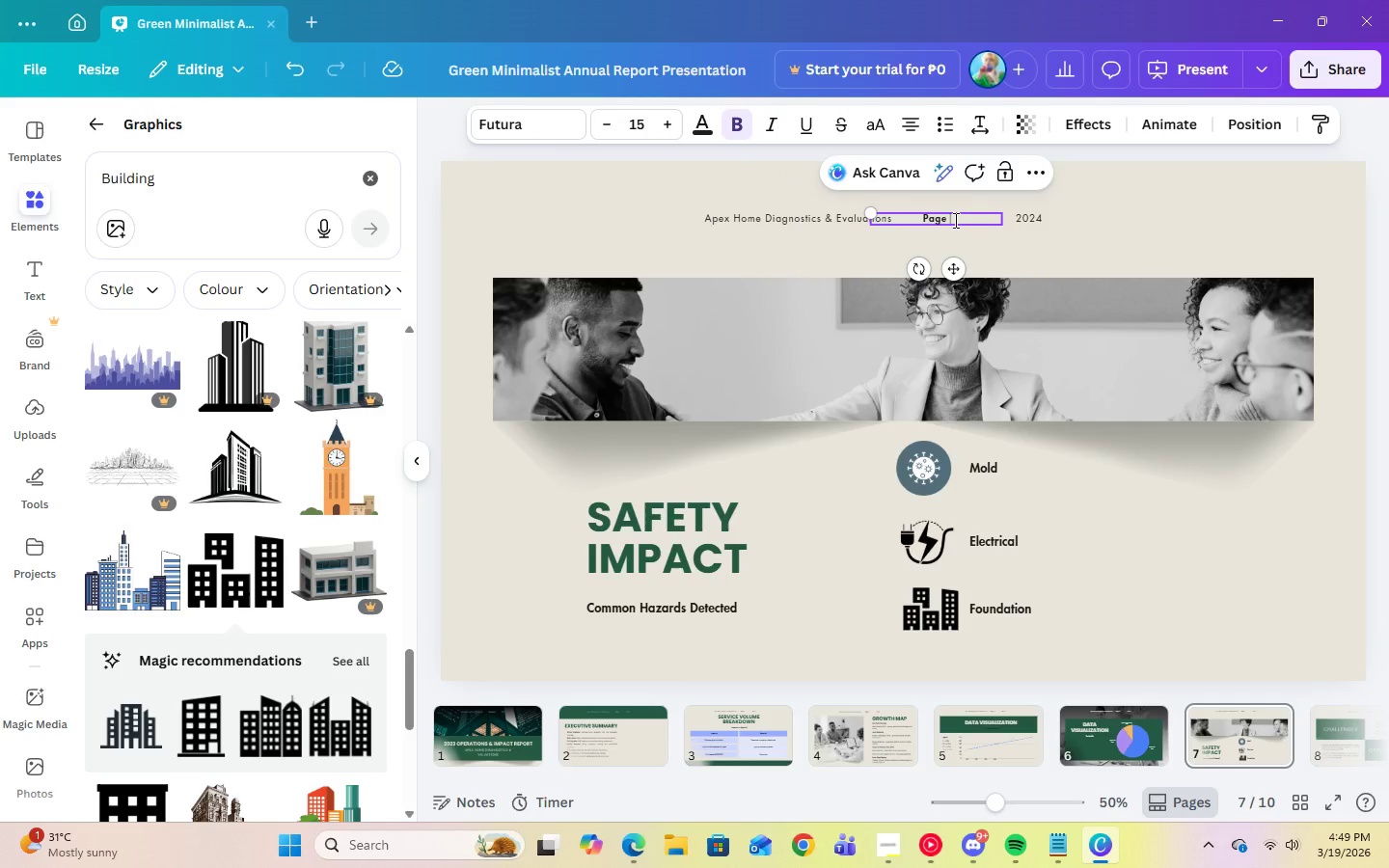 
key(Numpad6)
 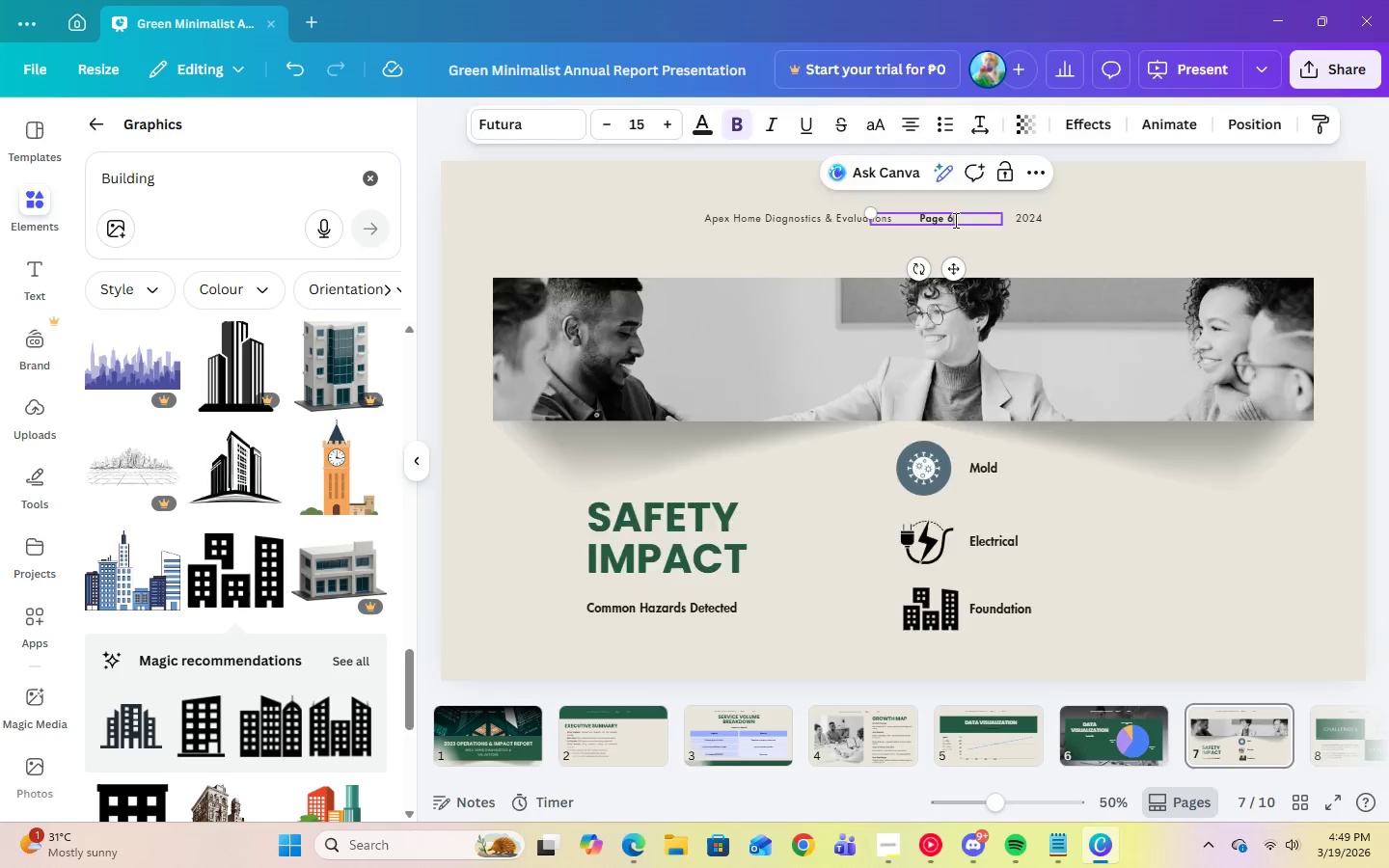 
scroll: coordinate [954, 220], scroll_direction: up, amount: 1.0
 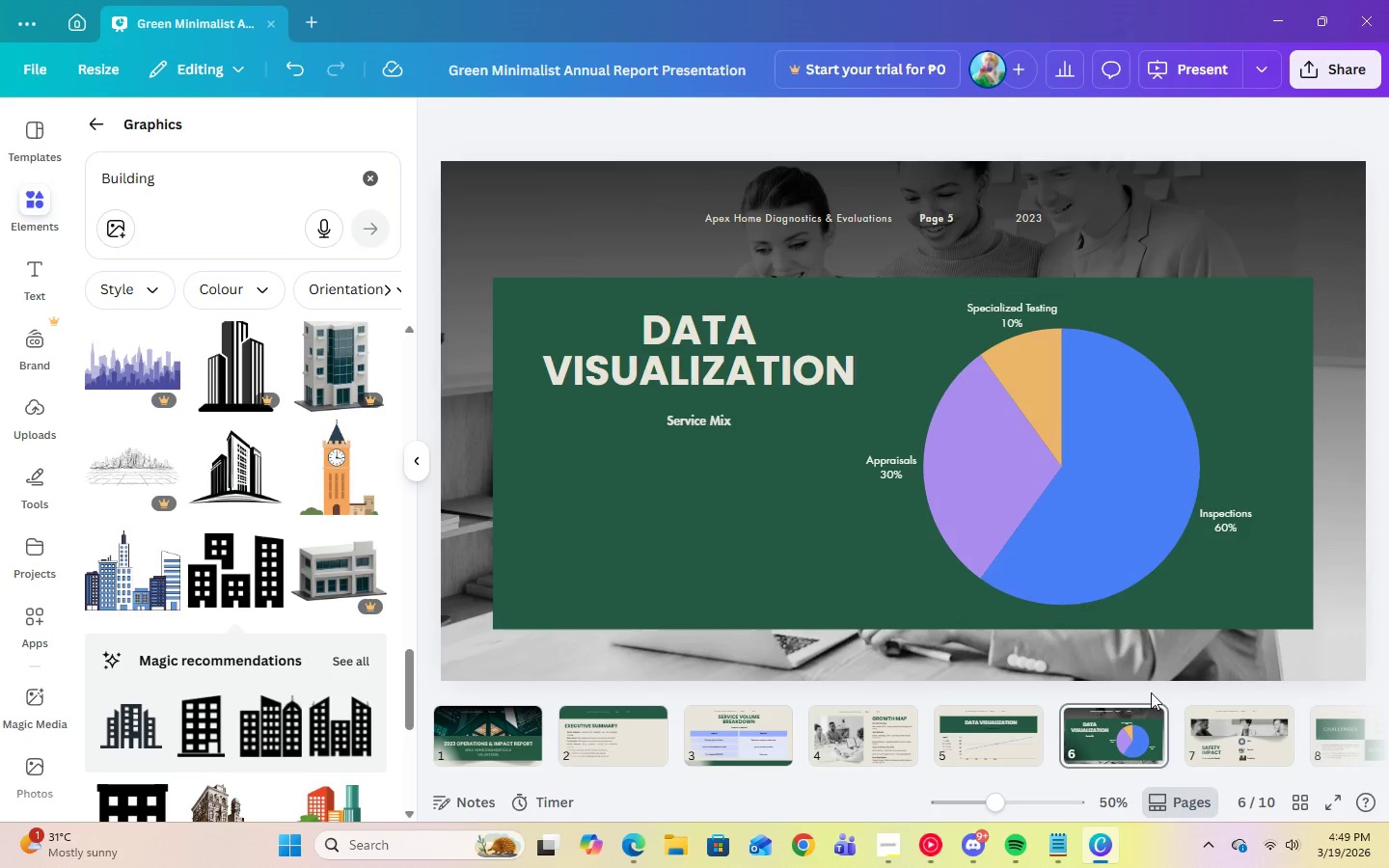 
left_click([1211, 746])
 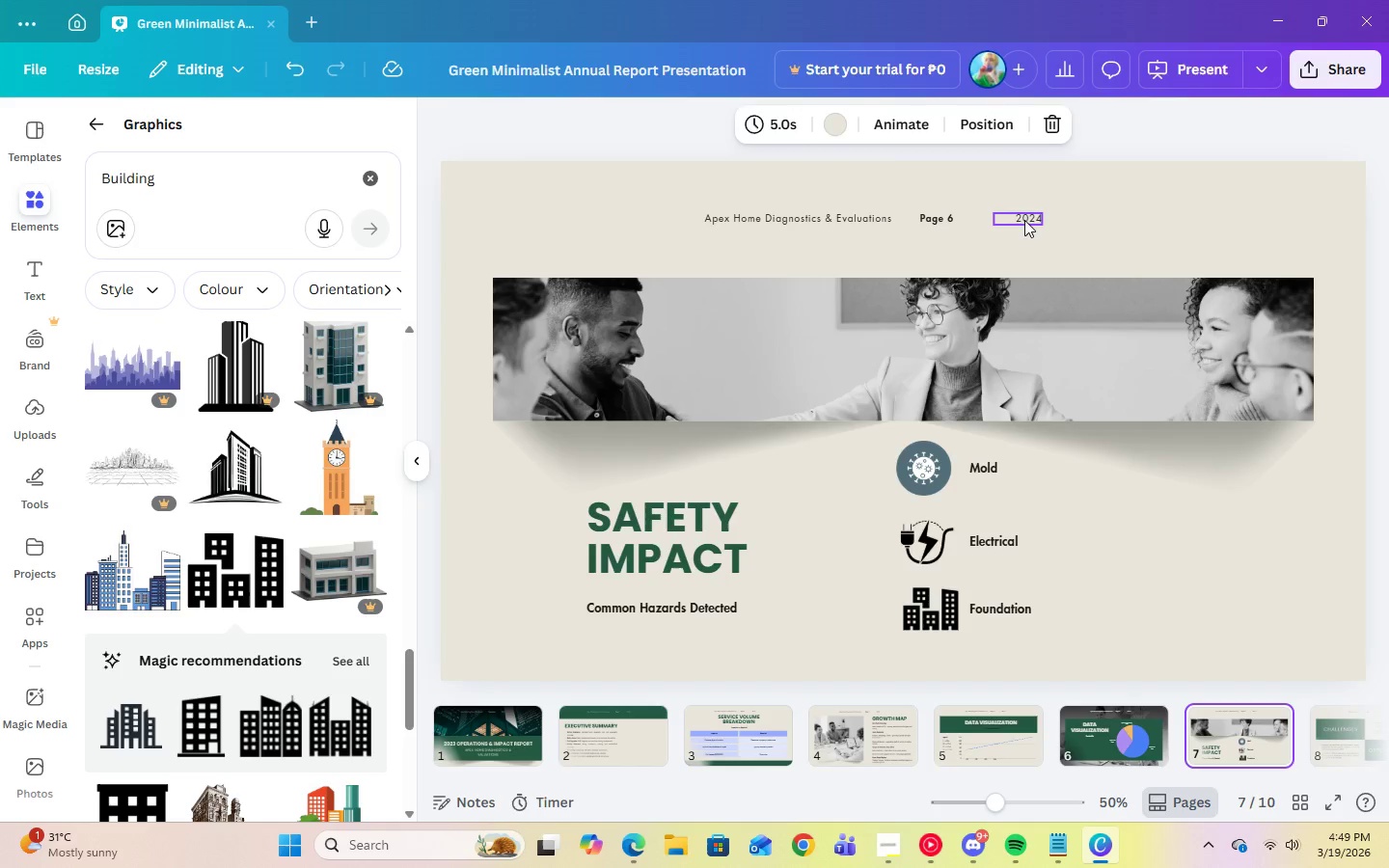 
double_click([1026, 219])
 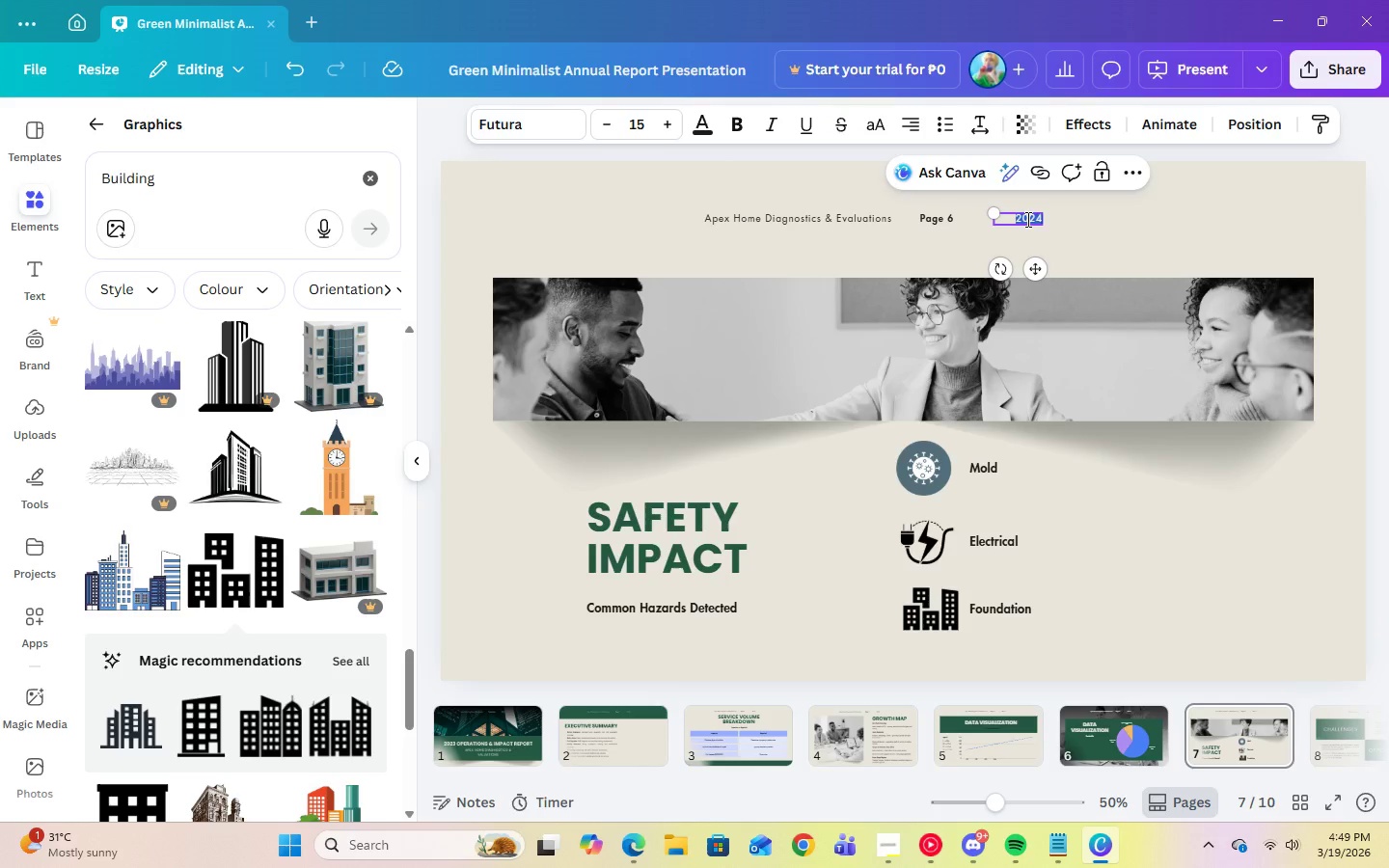 
key(Numpad2)
 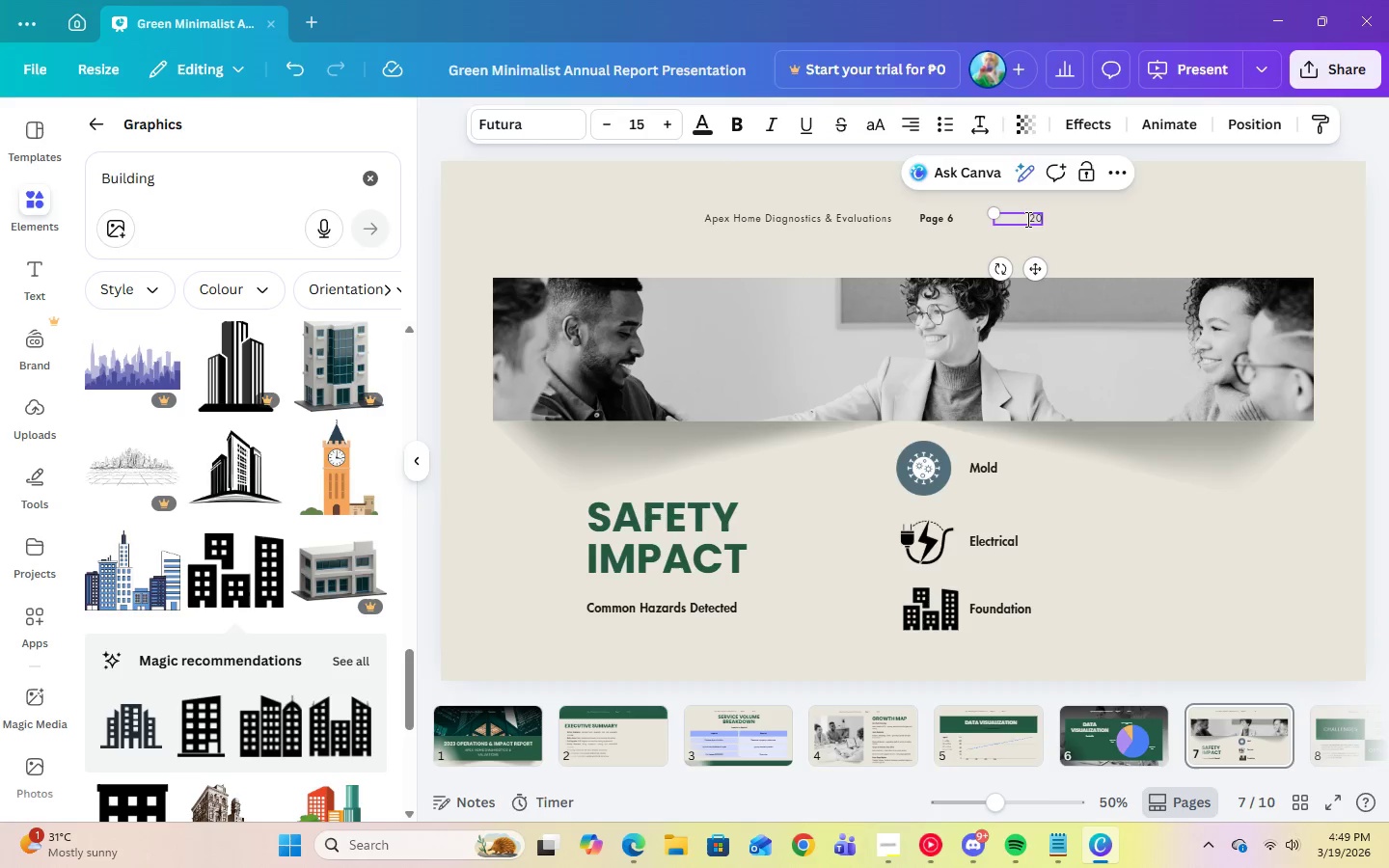 
key(Numpad0)
 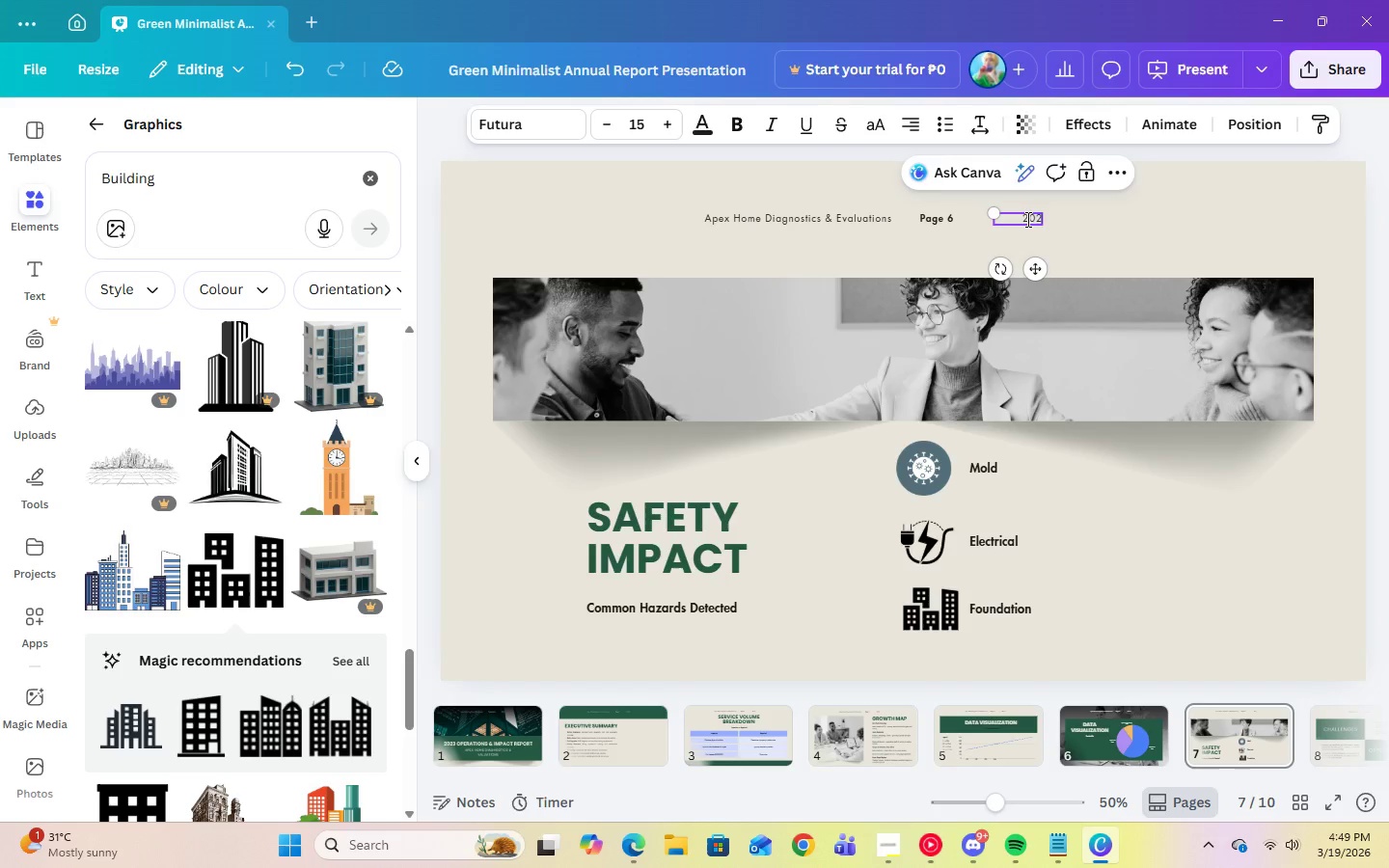 
key(Numpad2)
 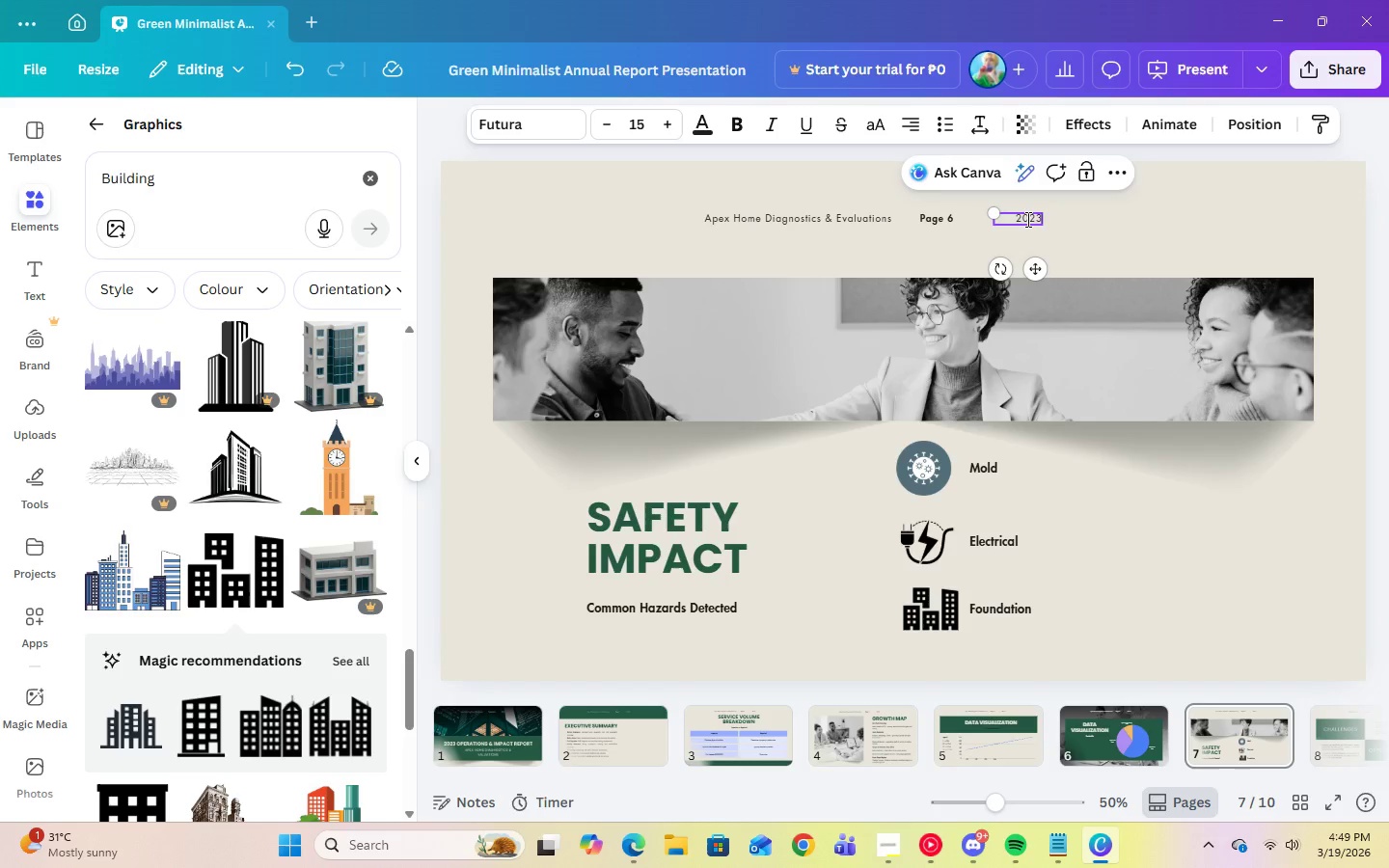 
key(Numpad3)
 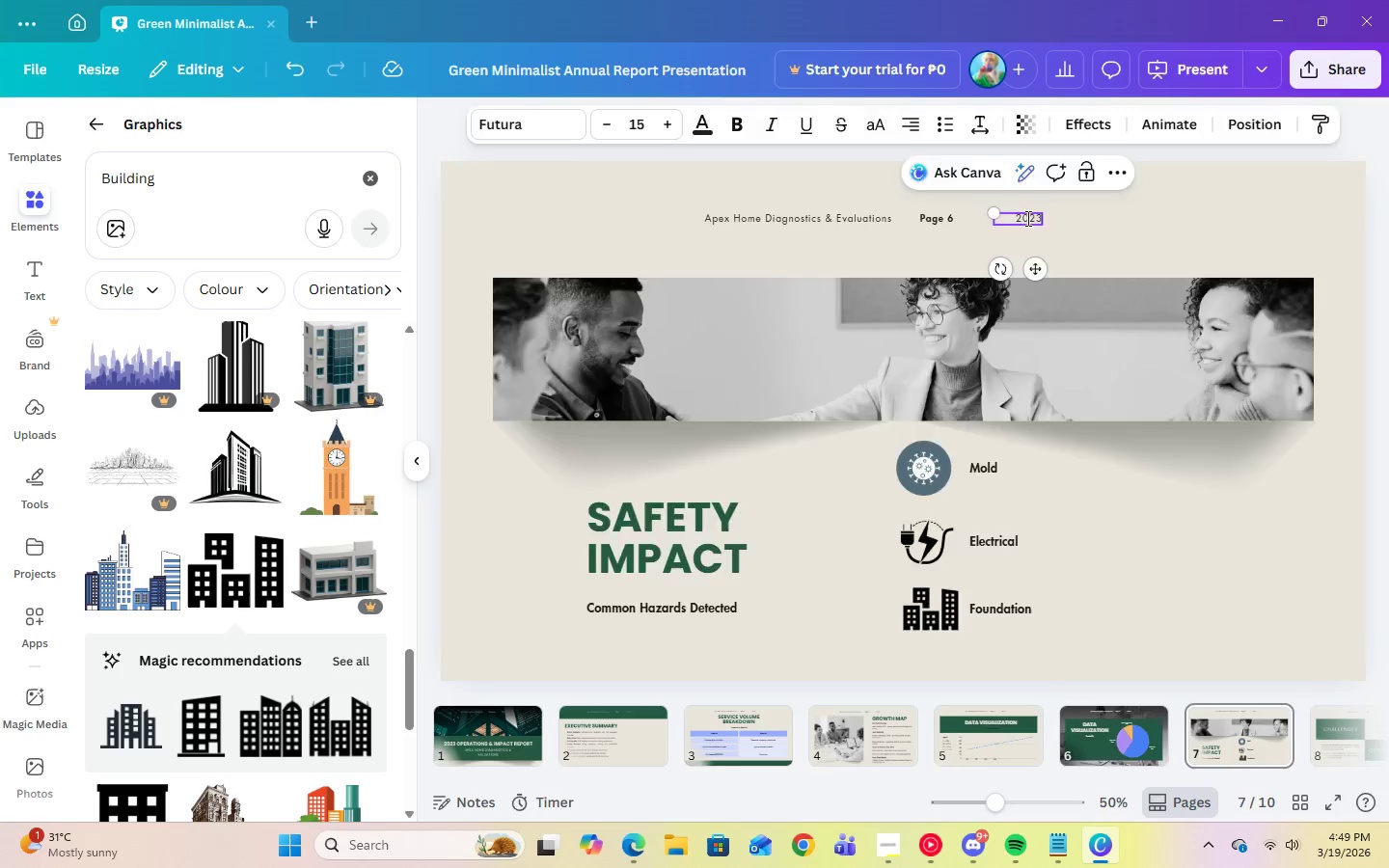 
scroll: coordinate [1026, 219], scroll_direction: up, amount: 1.0
 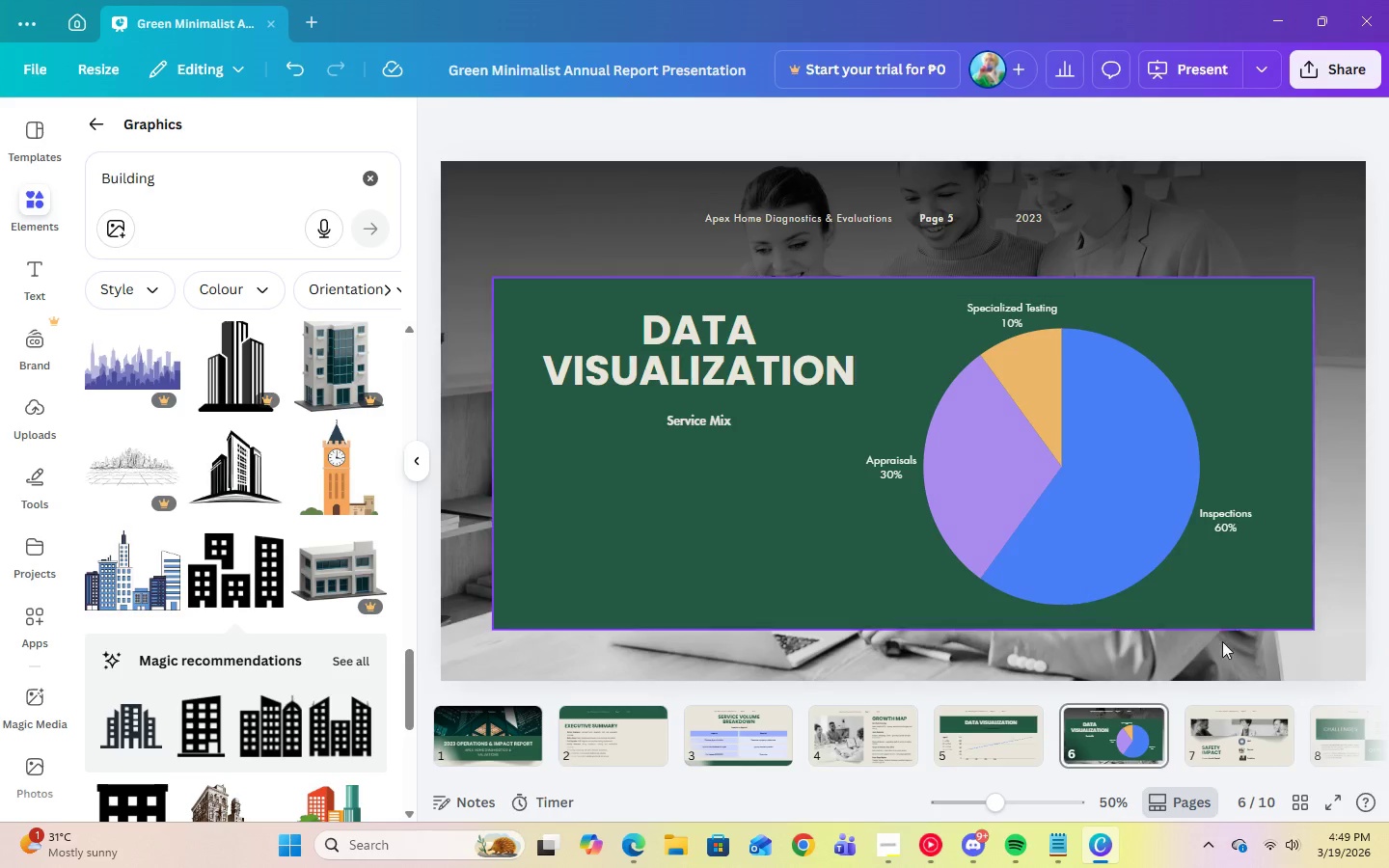 
left_click([1201, 743])
 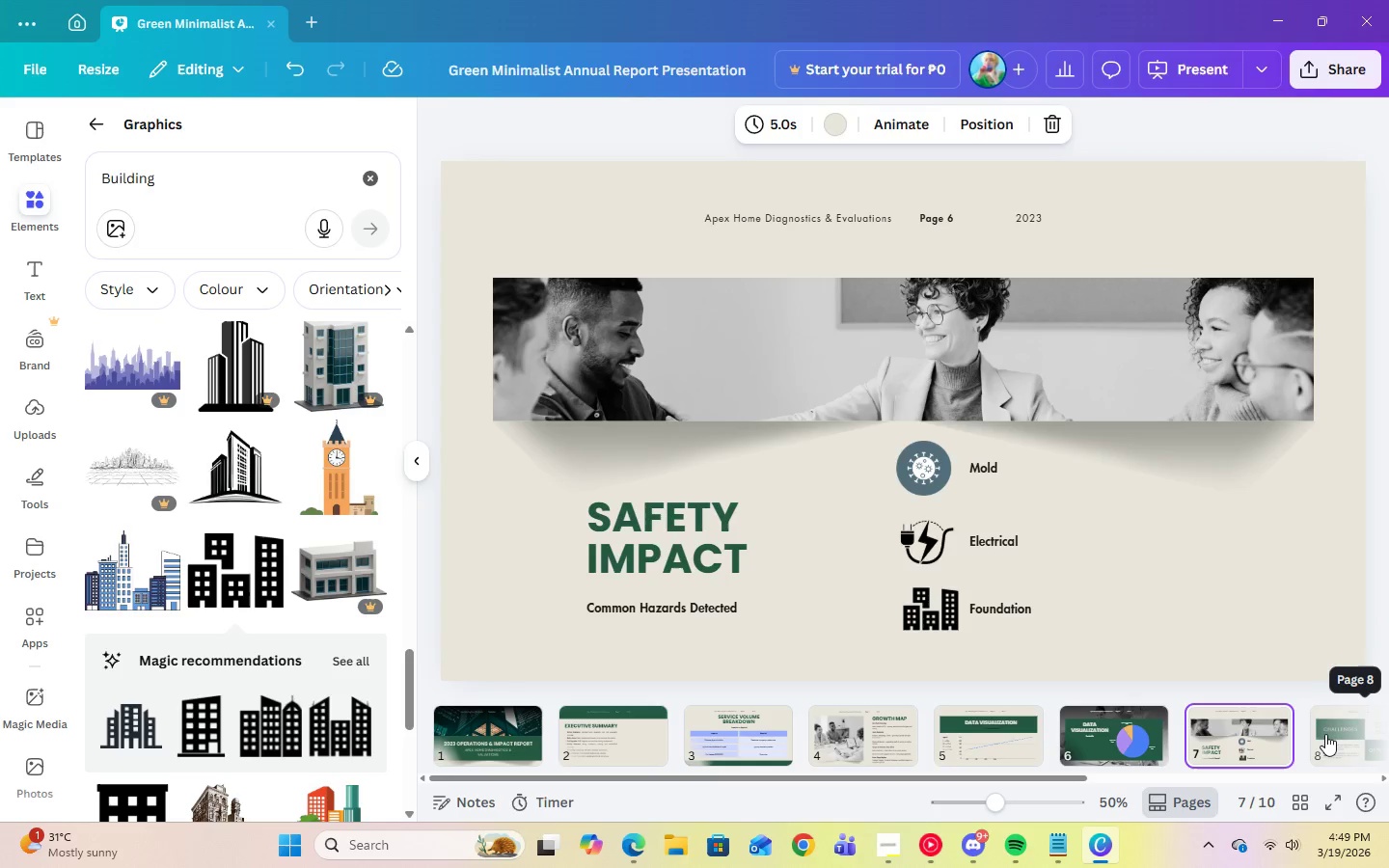 
left_click([1325, 734])
 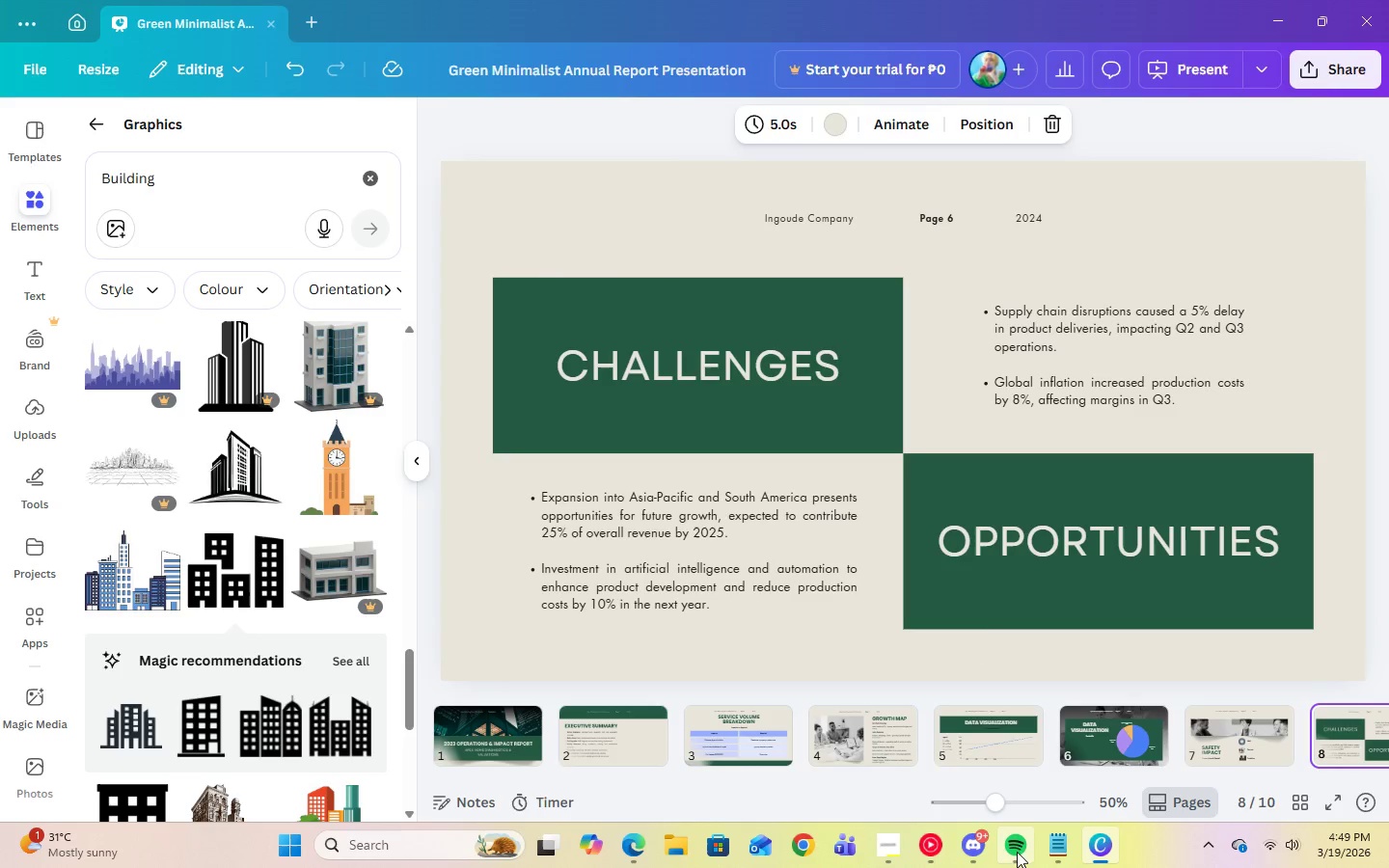 
left_click([896, 847])